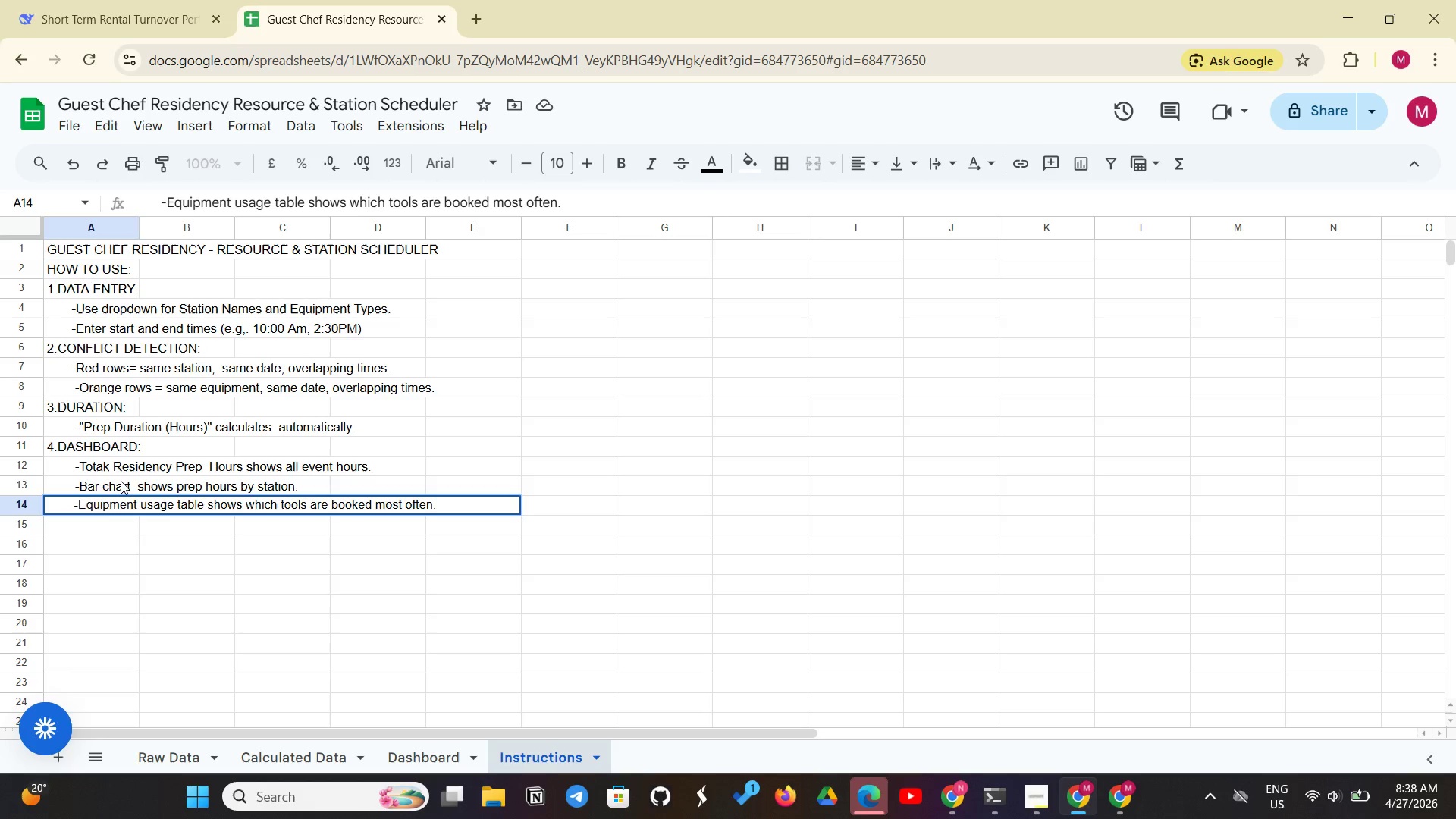 
key(Enter)
 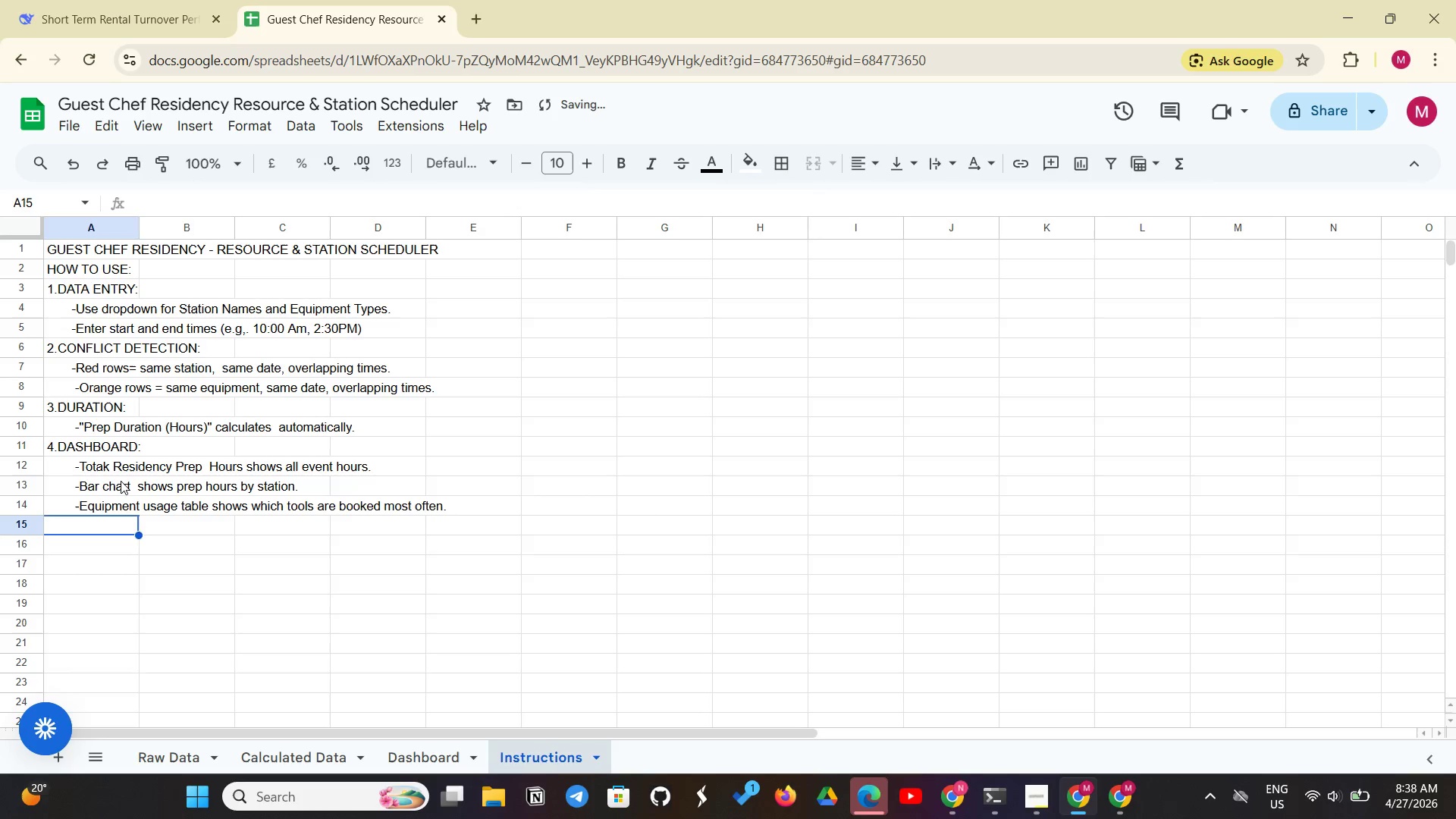 
key(Enter)
 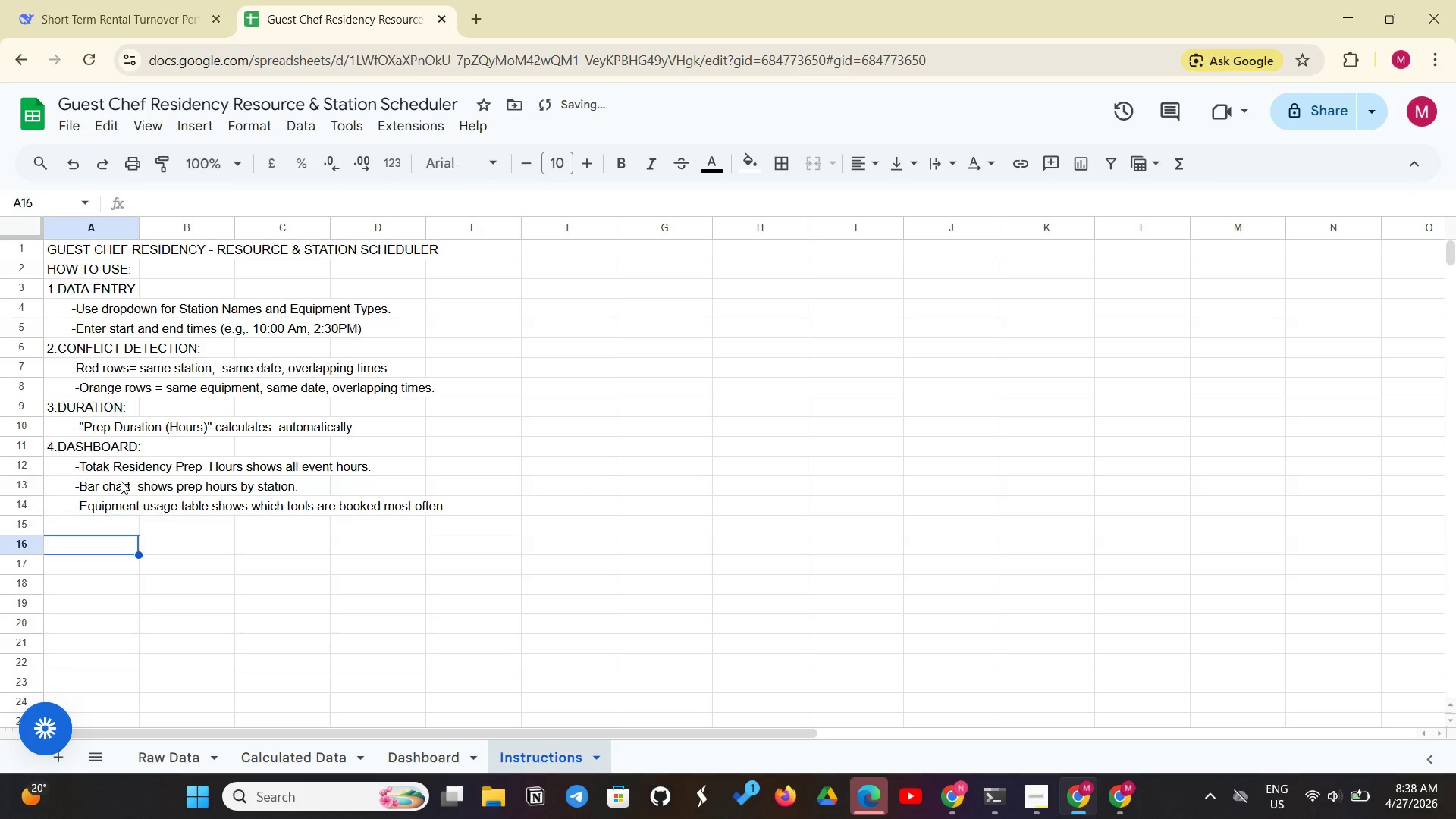 
key(Enter)
 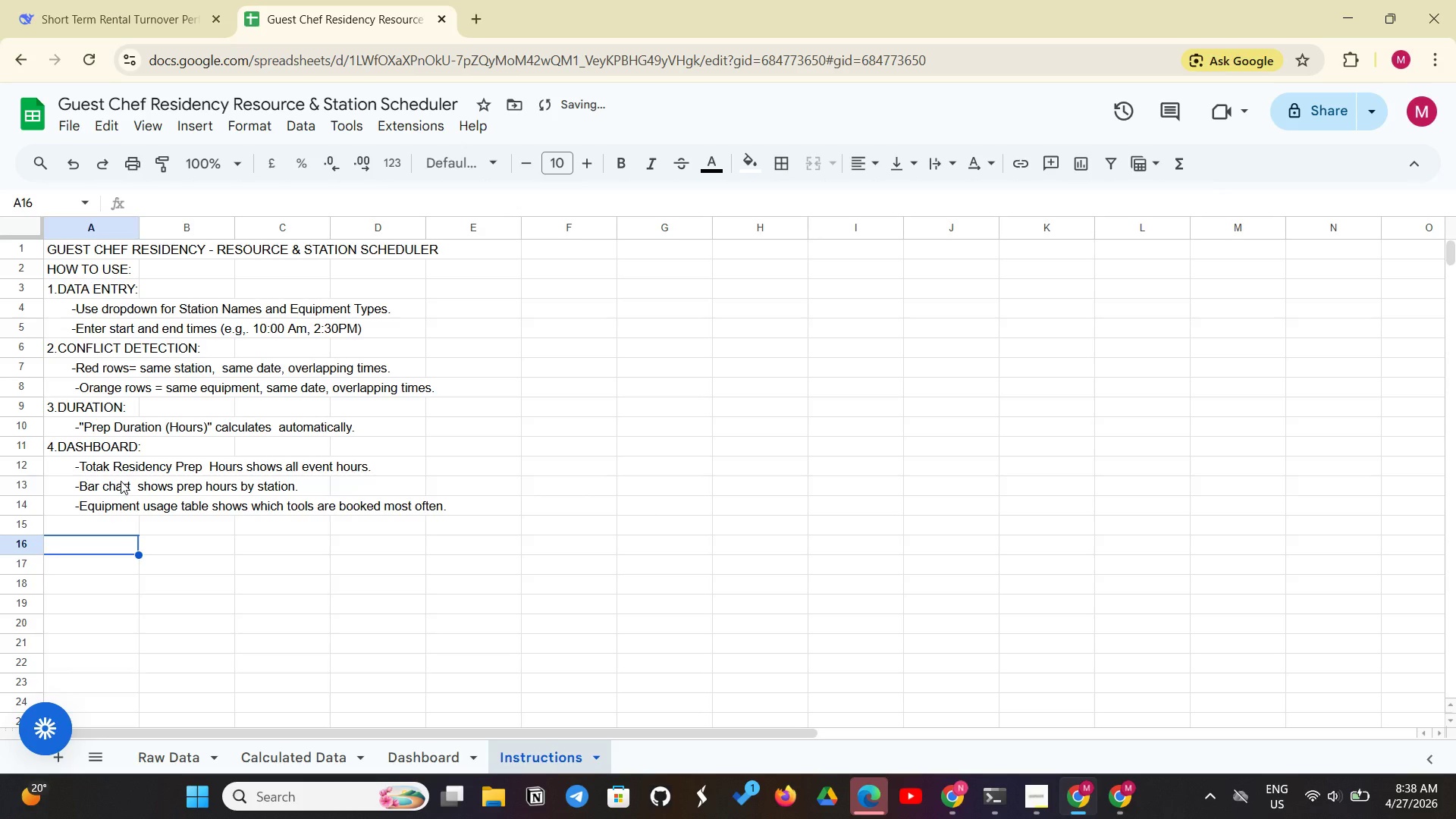 
type(Last updated:)
 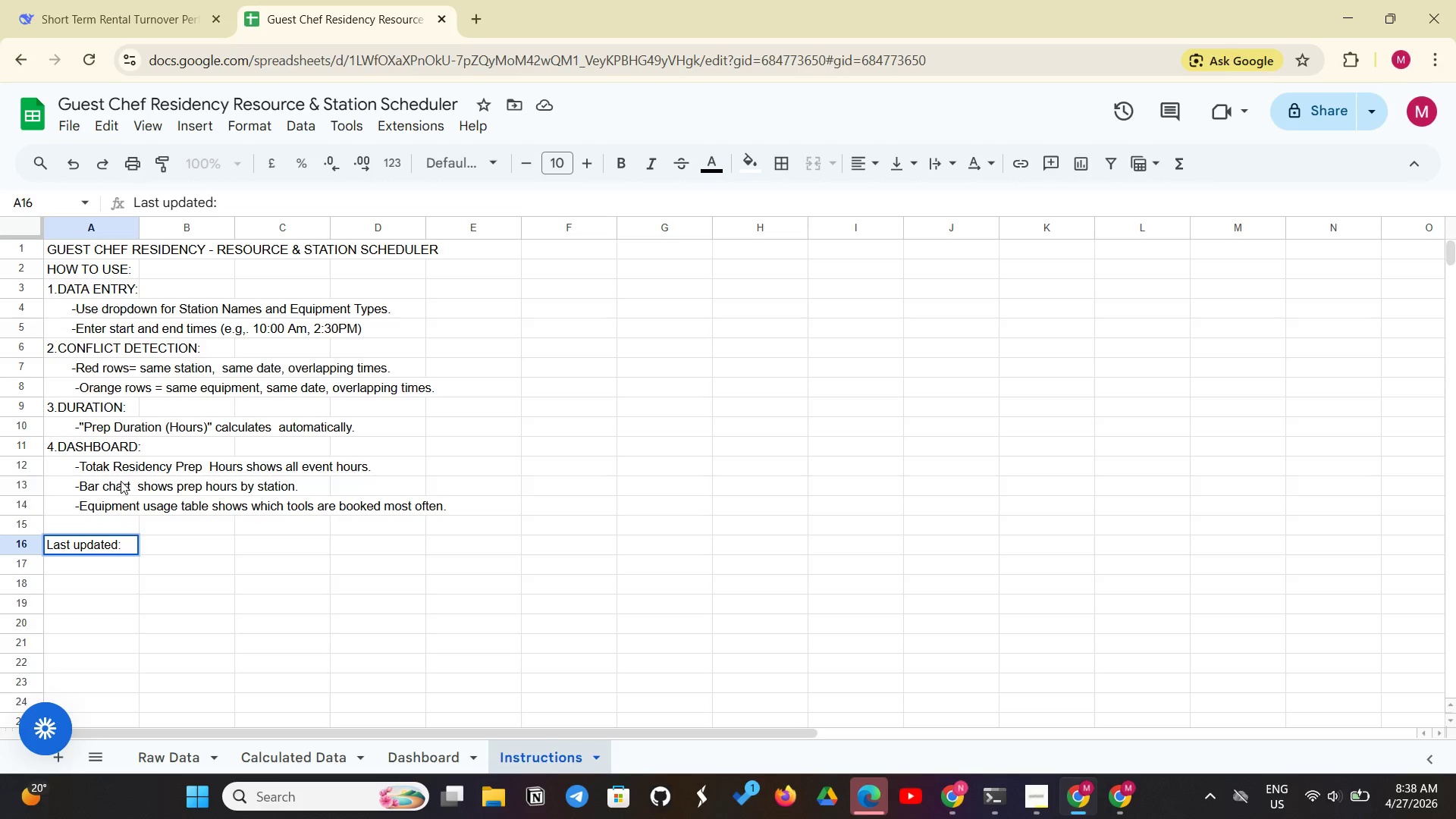 
left_click([156, 545])
 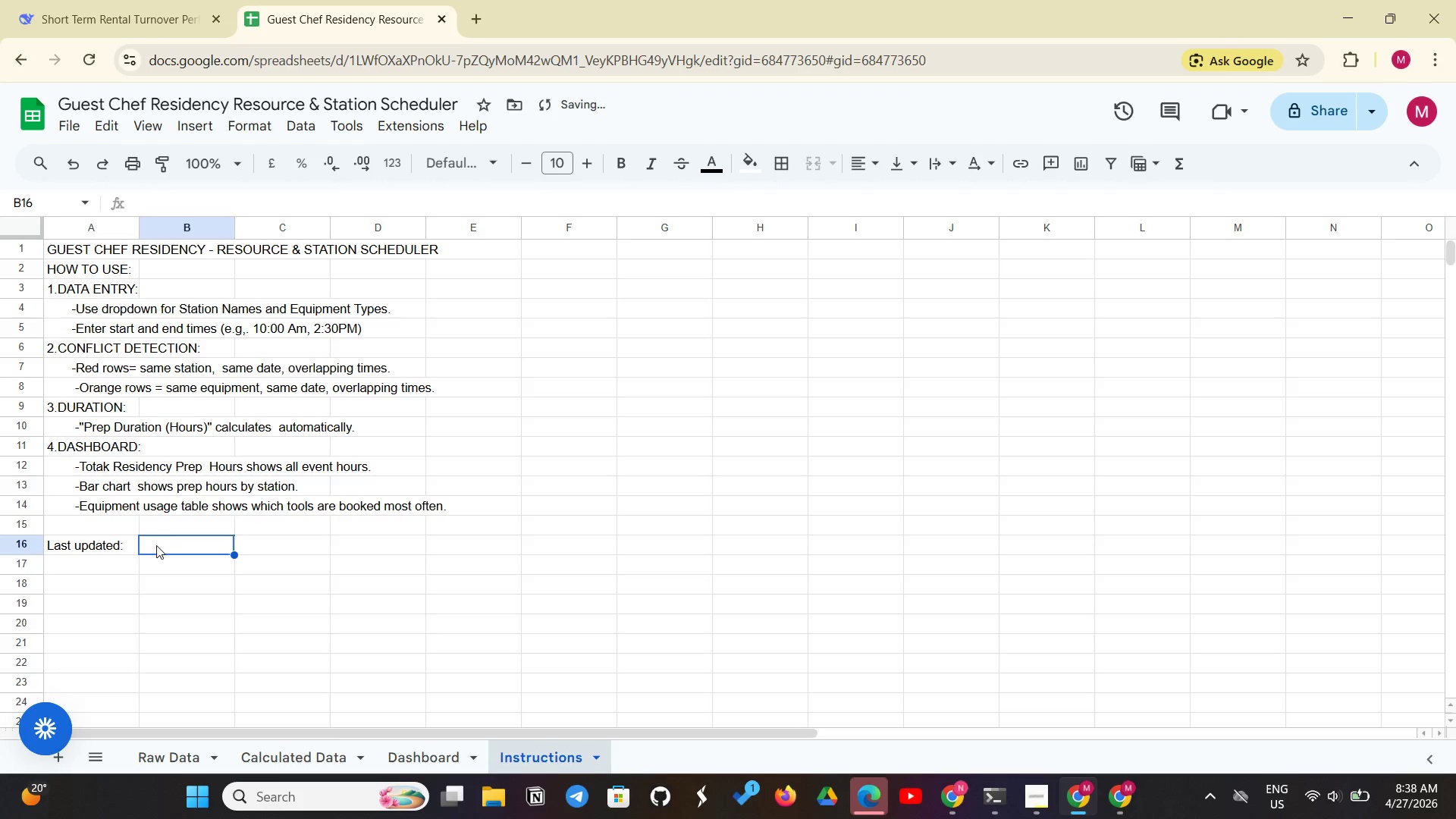 
type(+TODAY())
 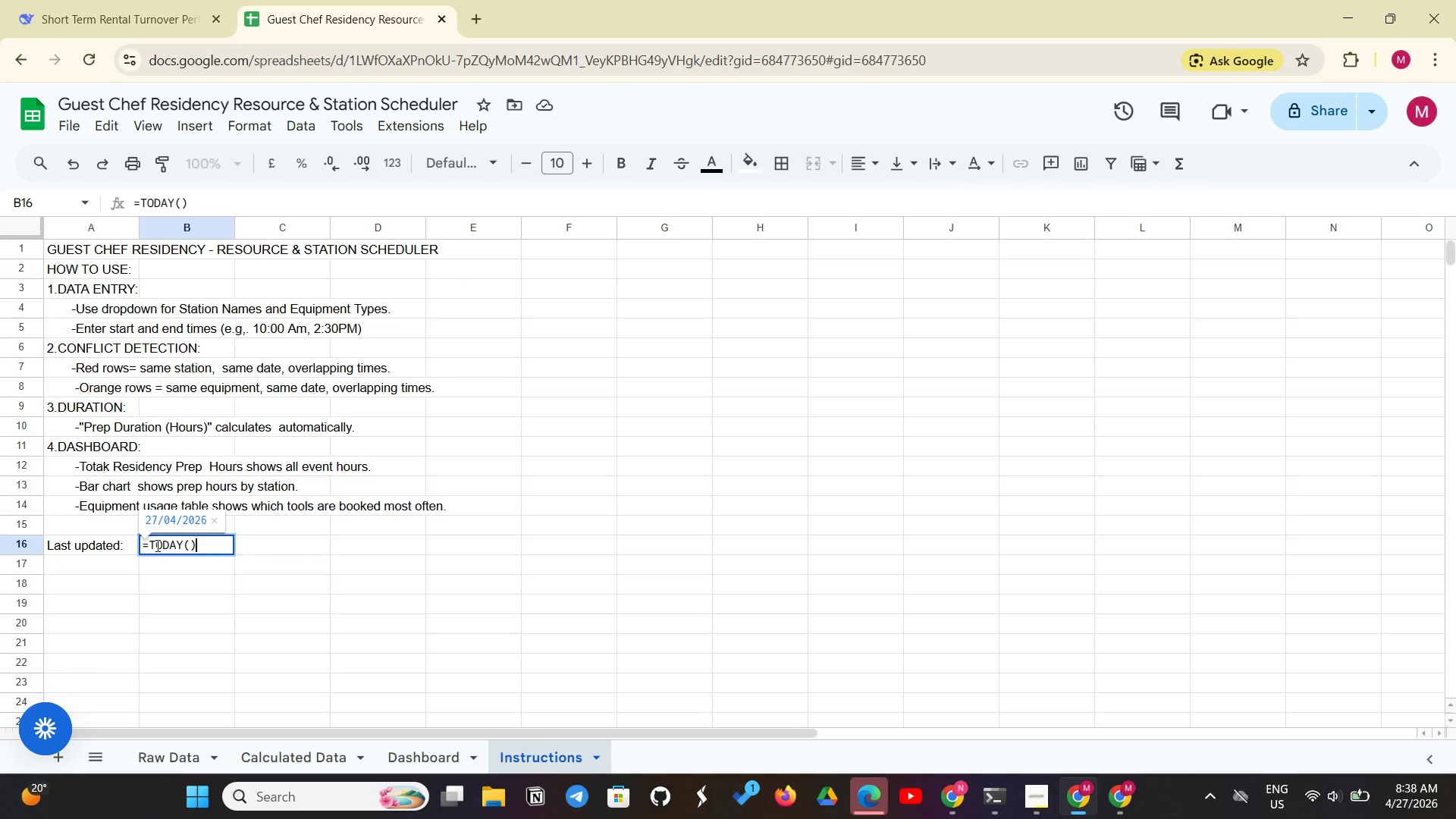 
key(Enter)
 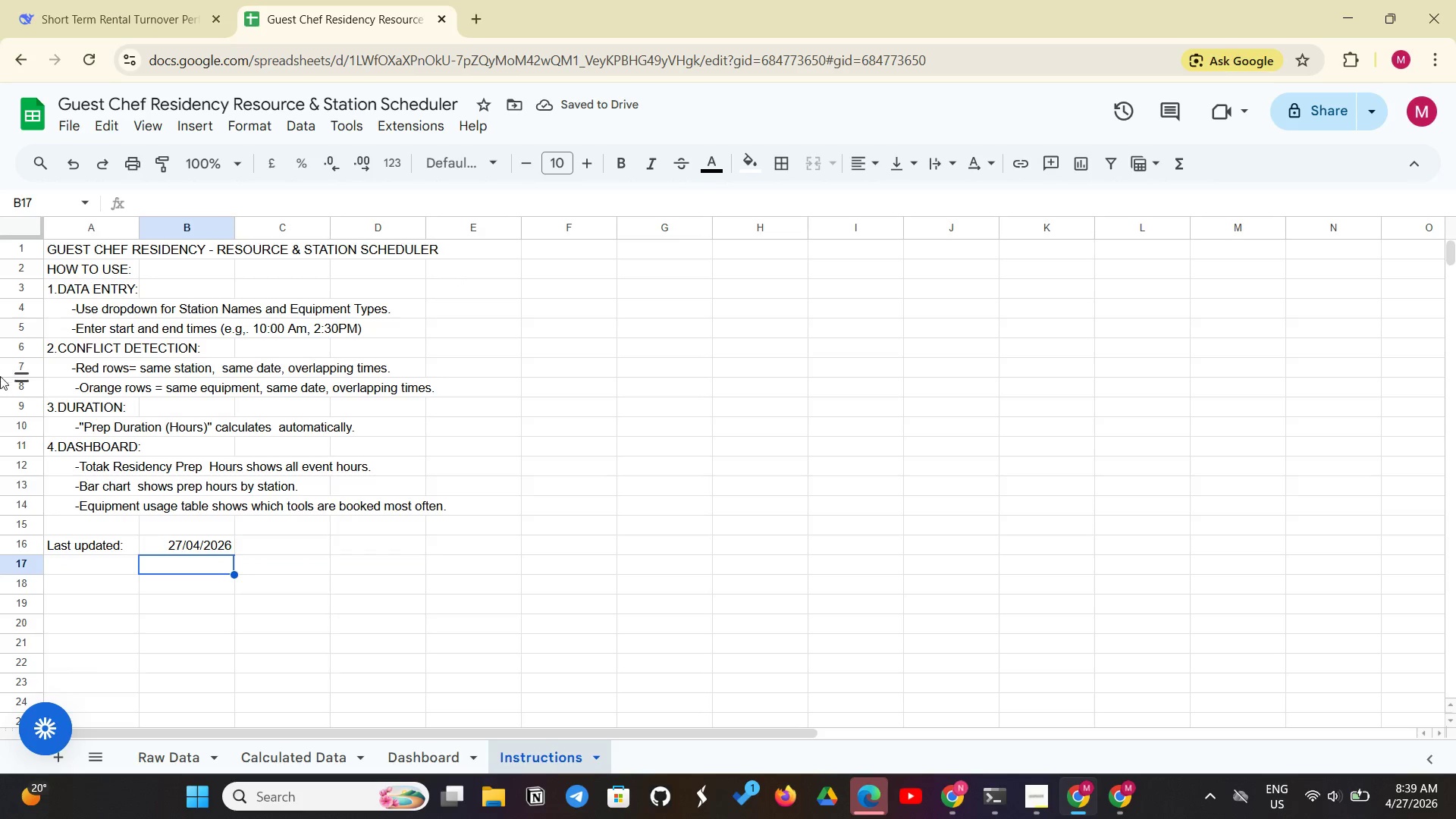 
left_click([133, 244])
 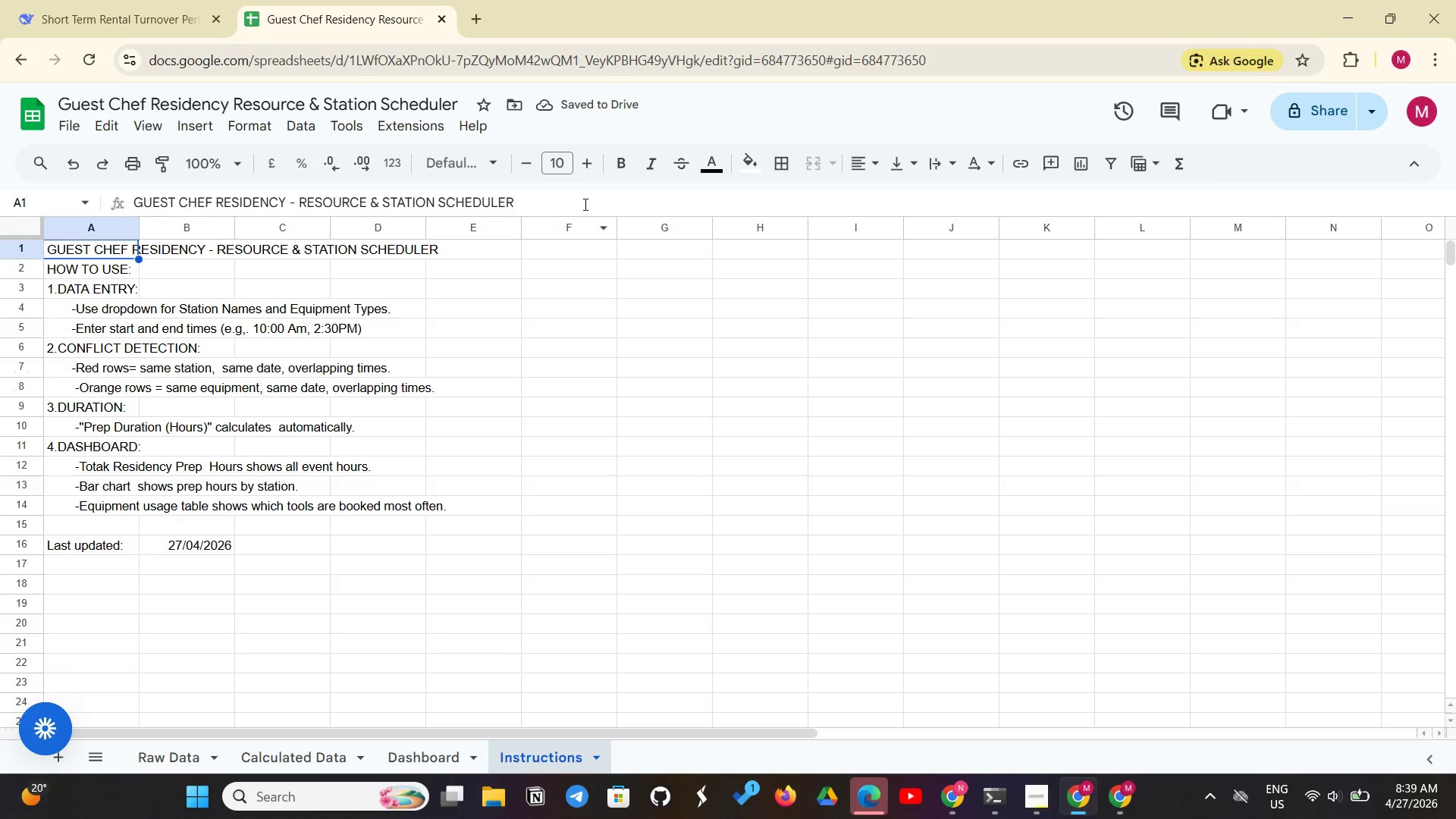 
left_click([625, 168])
 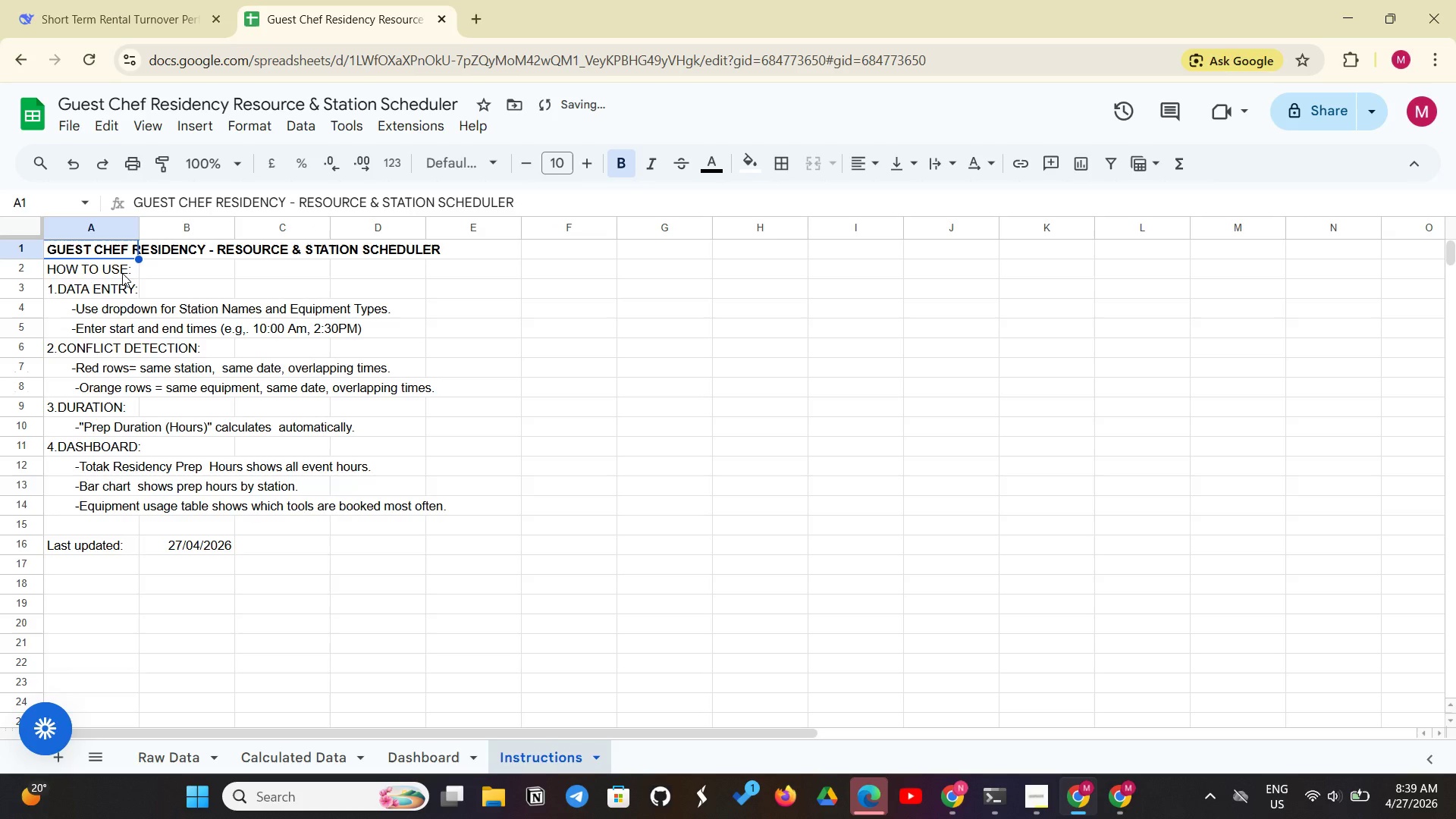 
left_click([122, 273])
 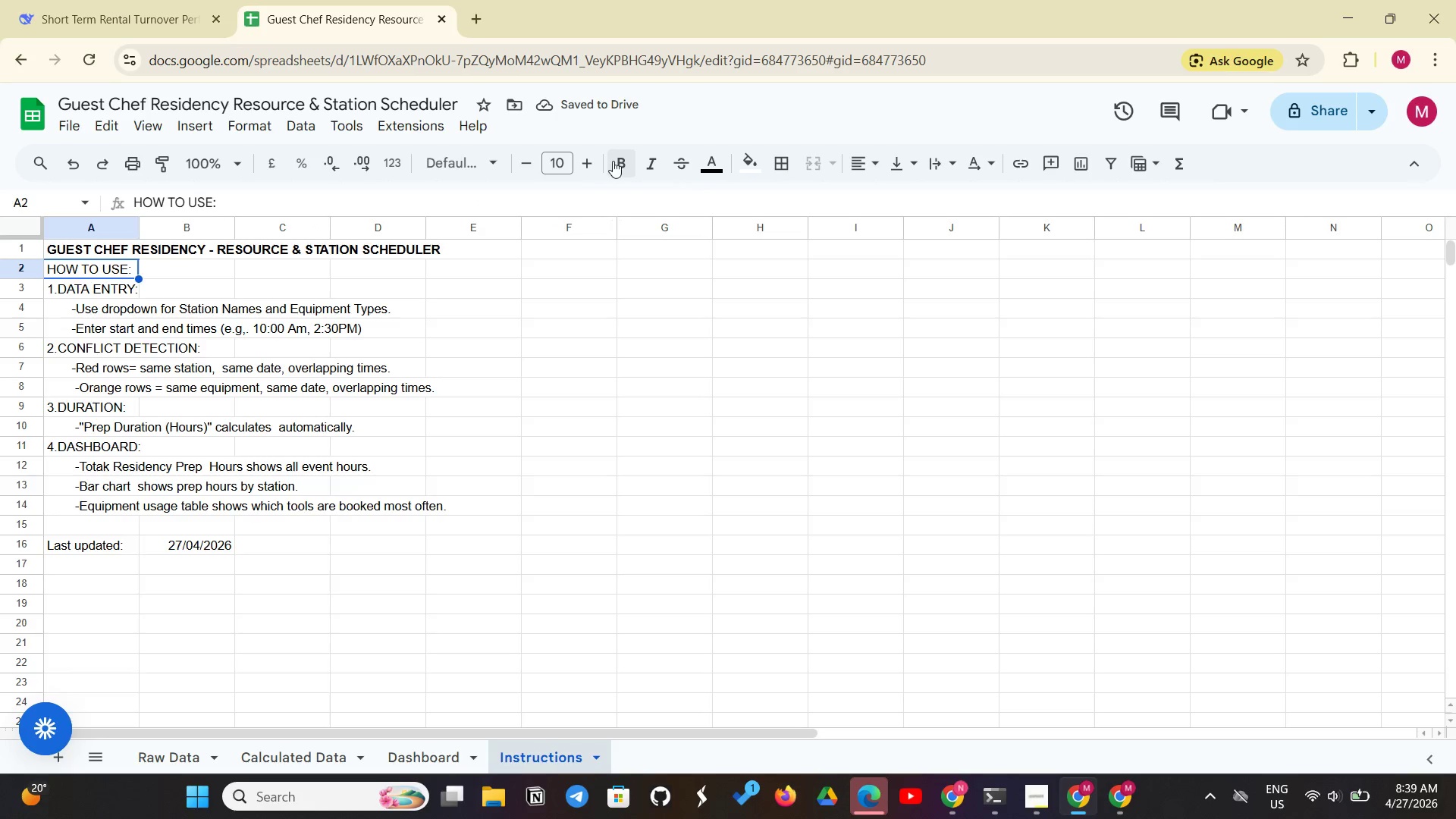 
left_click_drag(start_coordinate=[615, 165], to_coordinate=[617, 171])
 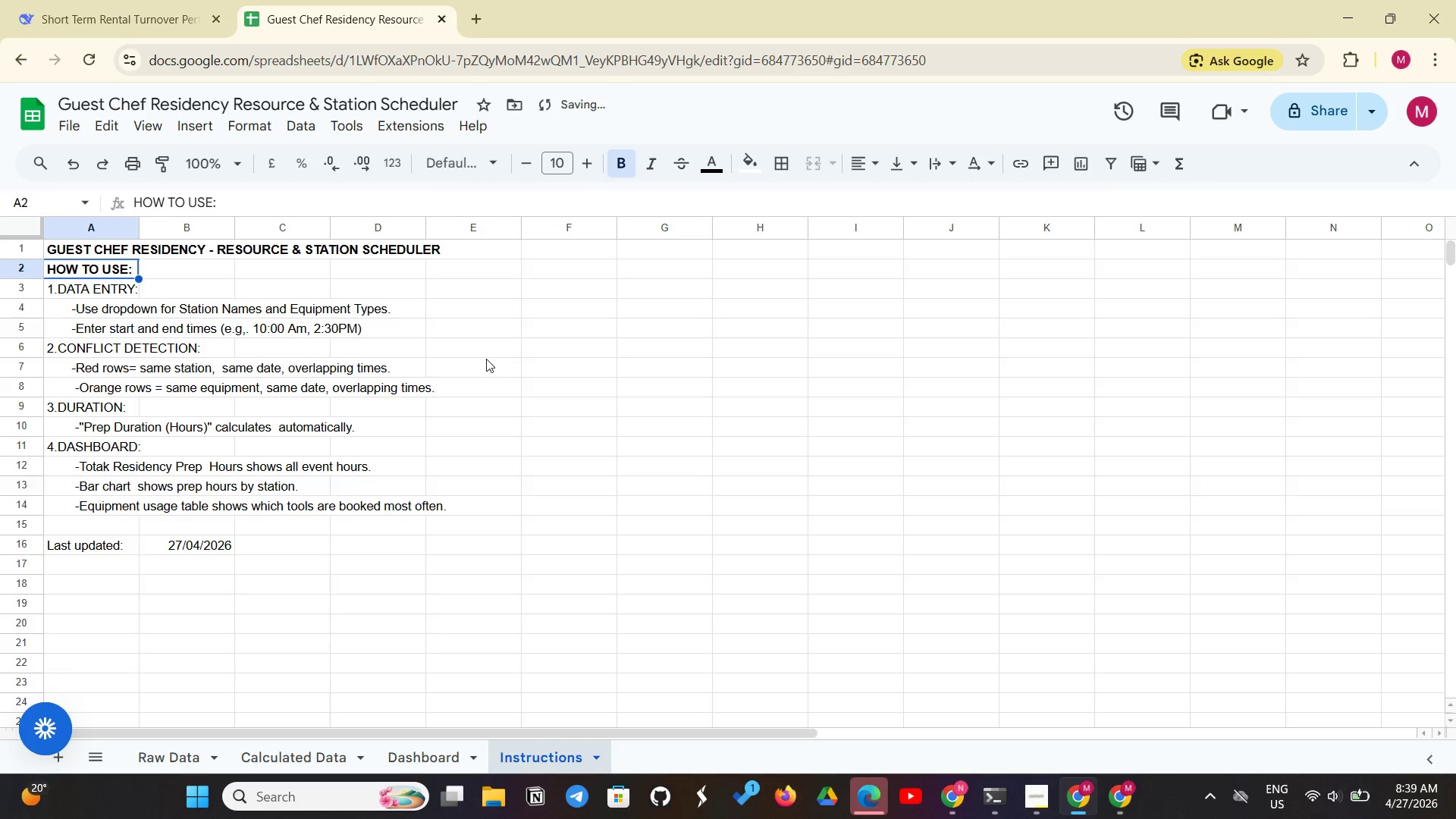 
left_click([482, 362])
 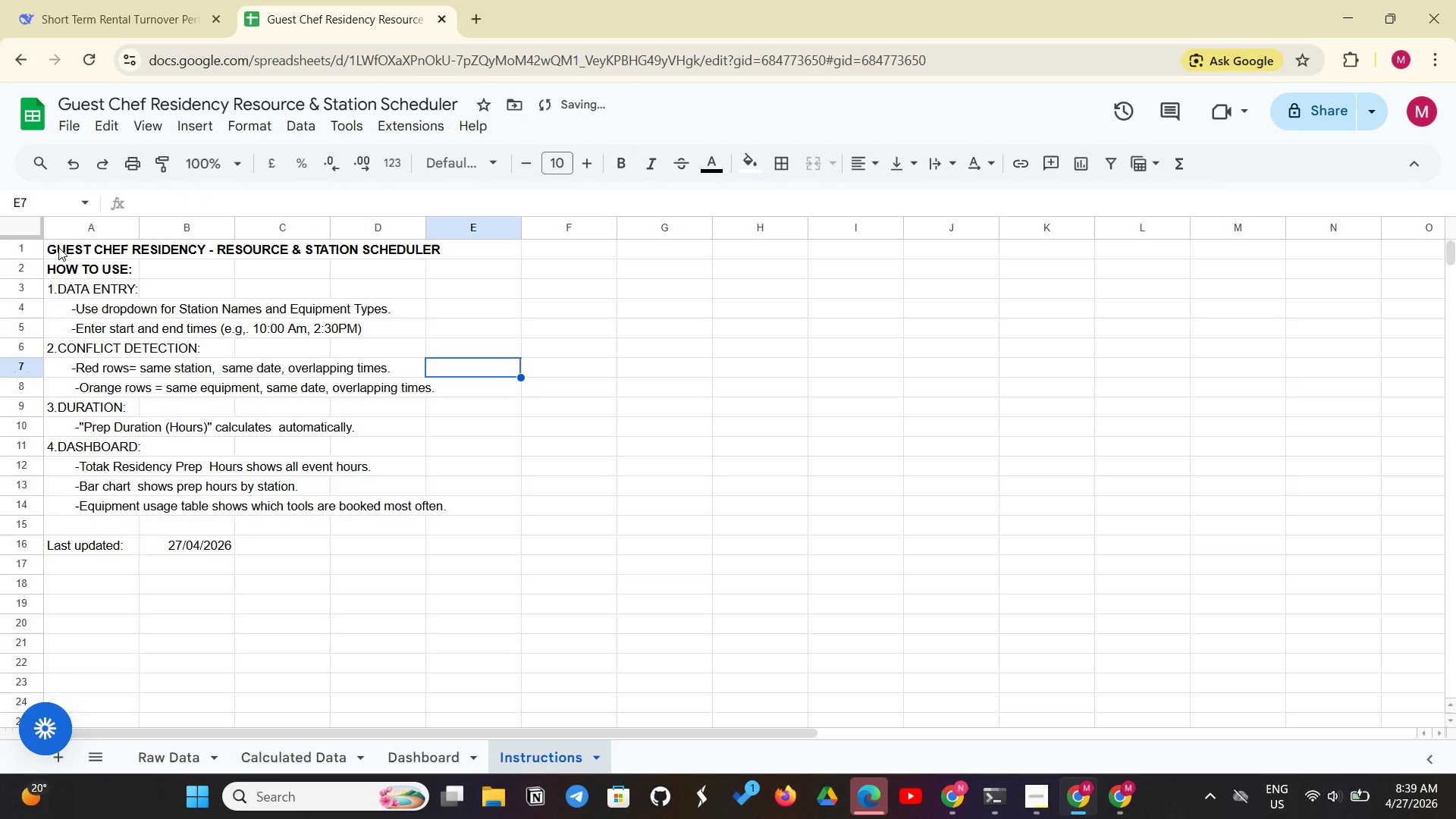 
left_click_drag(start_coordinate=[57, 248], to_coordinate=[431, 549])
 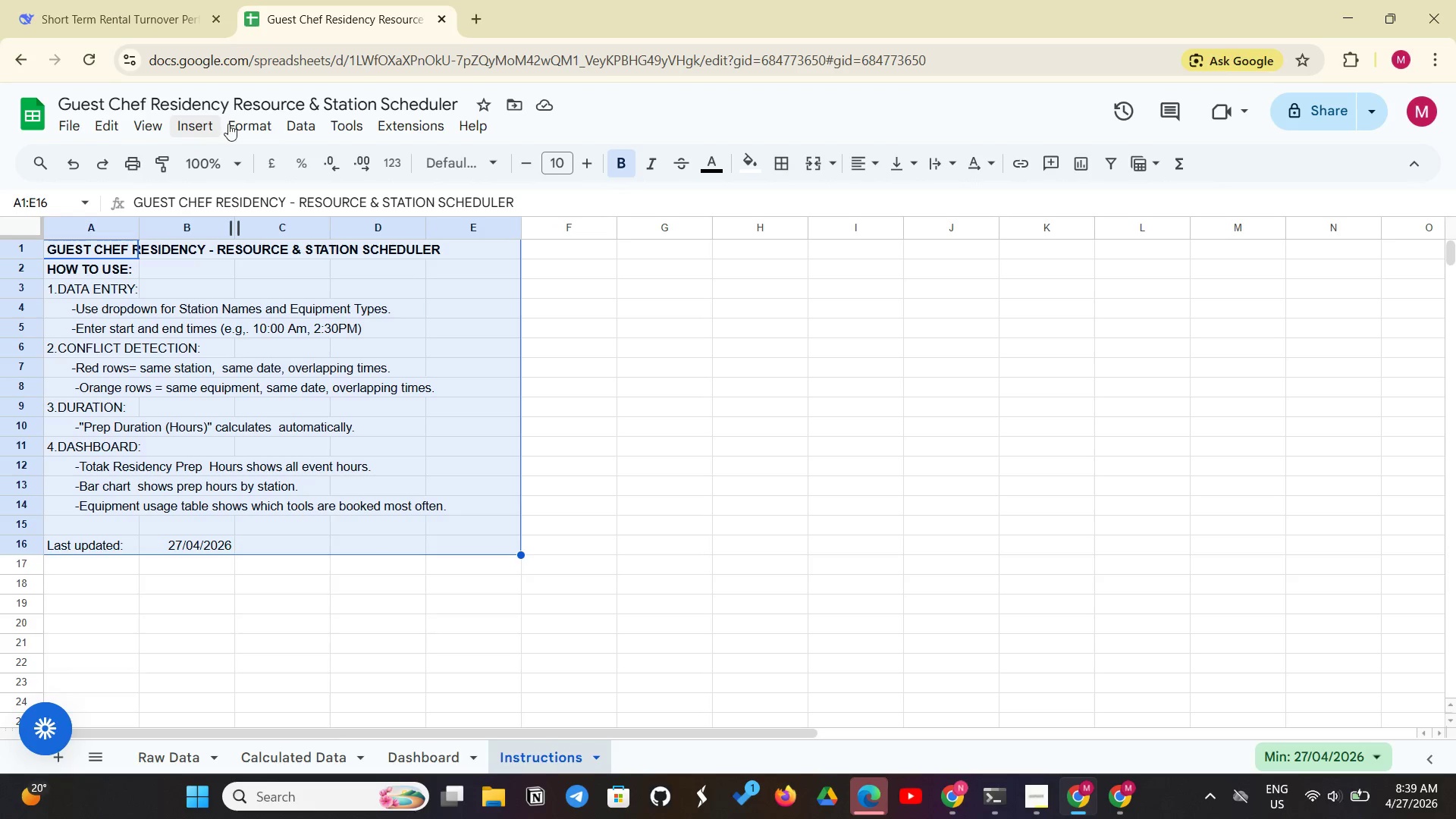 
left_click([232, 121])
 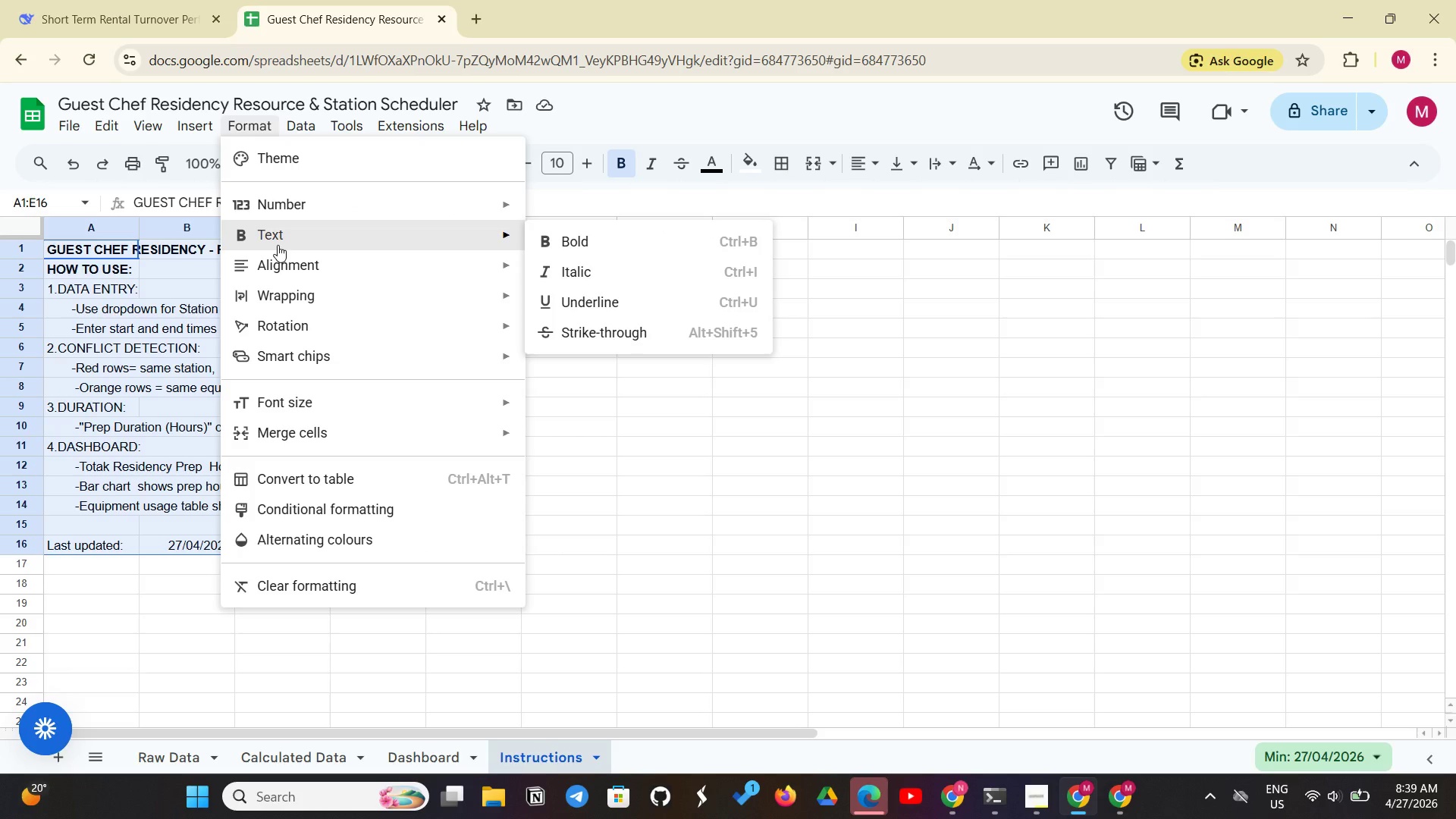 
left_click([268, 293])
 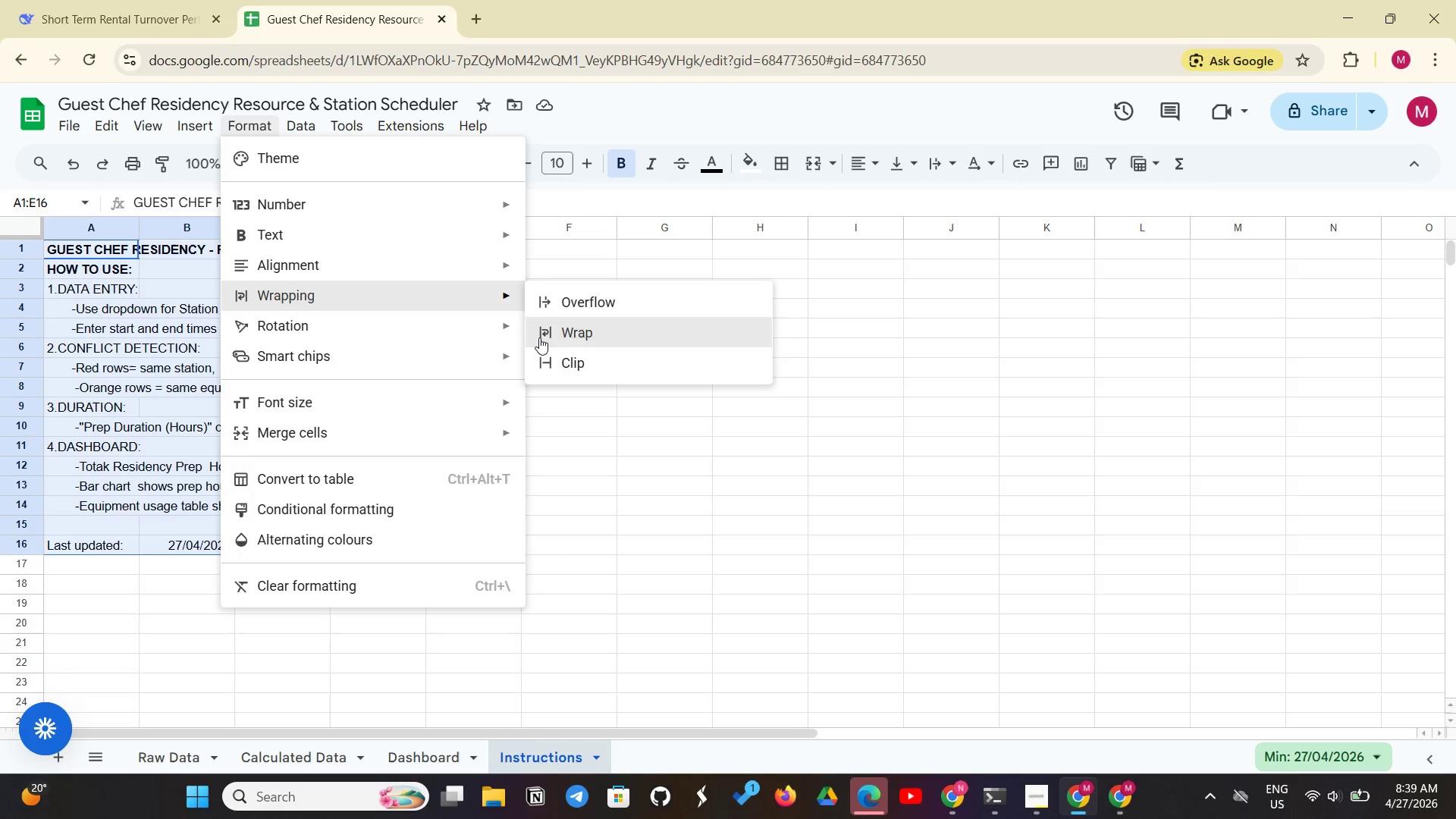 
left_click([539, 337])
 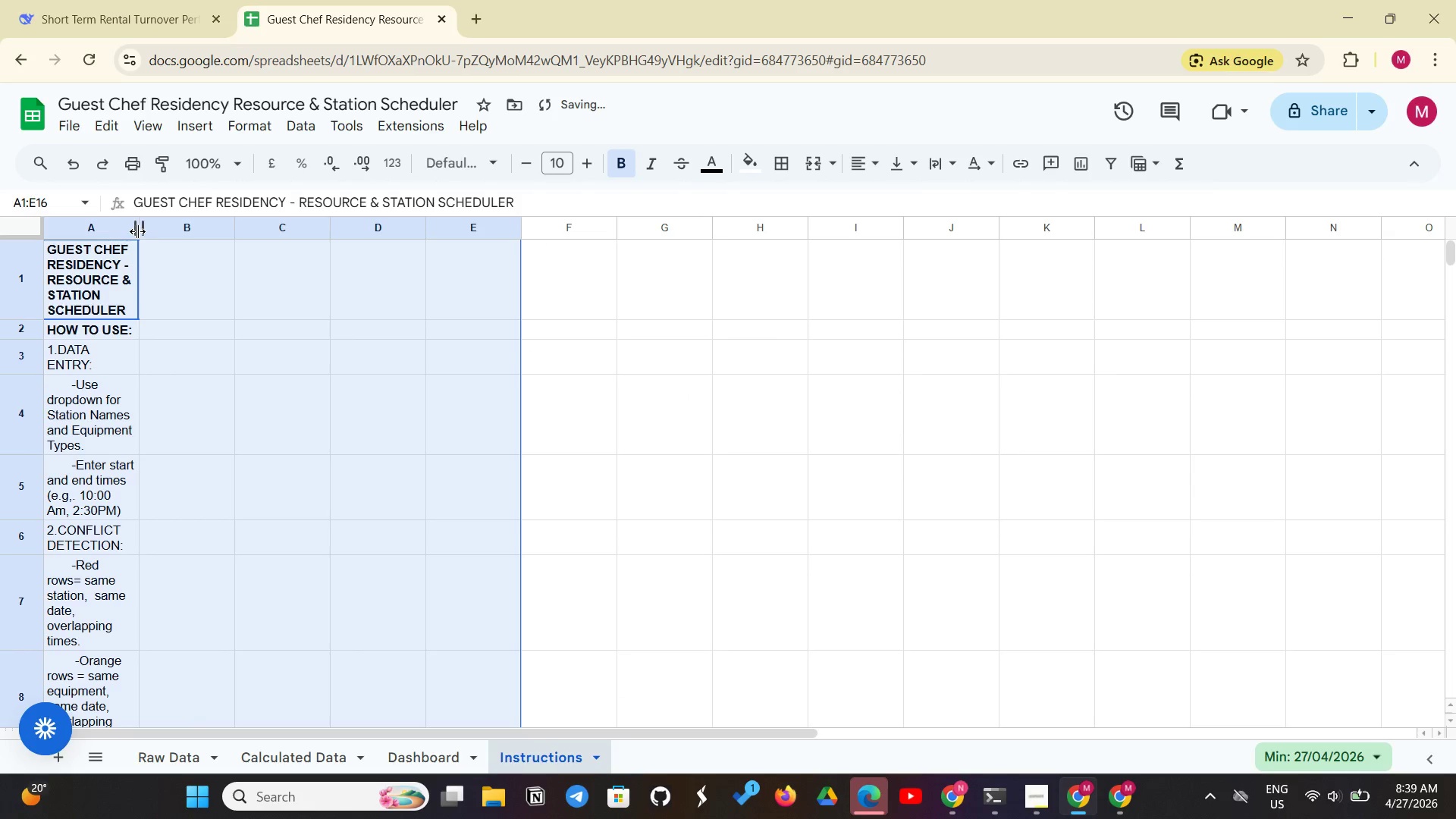 
left_click_drag(start_coordinate=[141, 229], to_coordinate=[331, 231])
 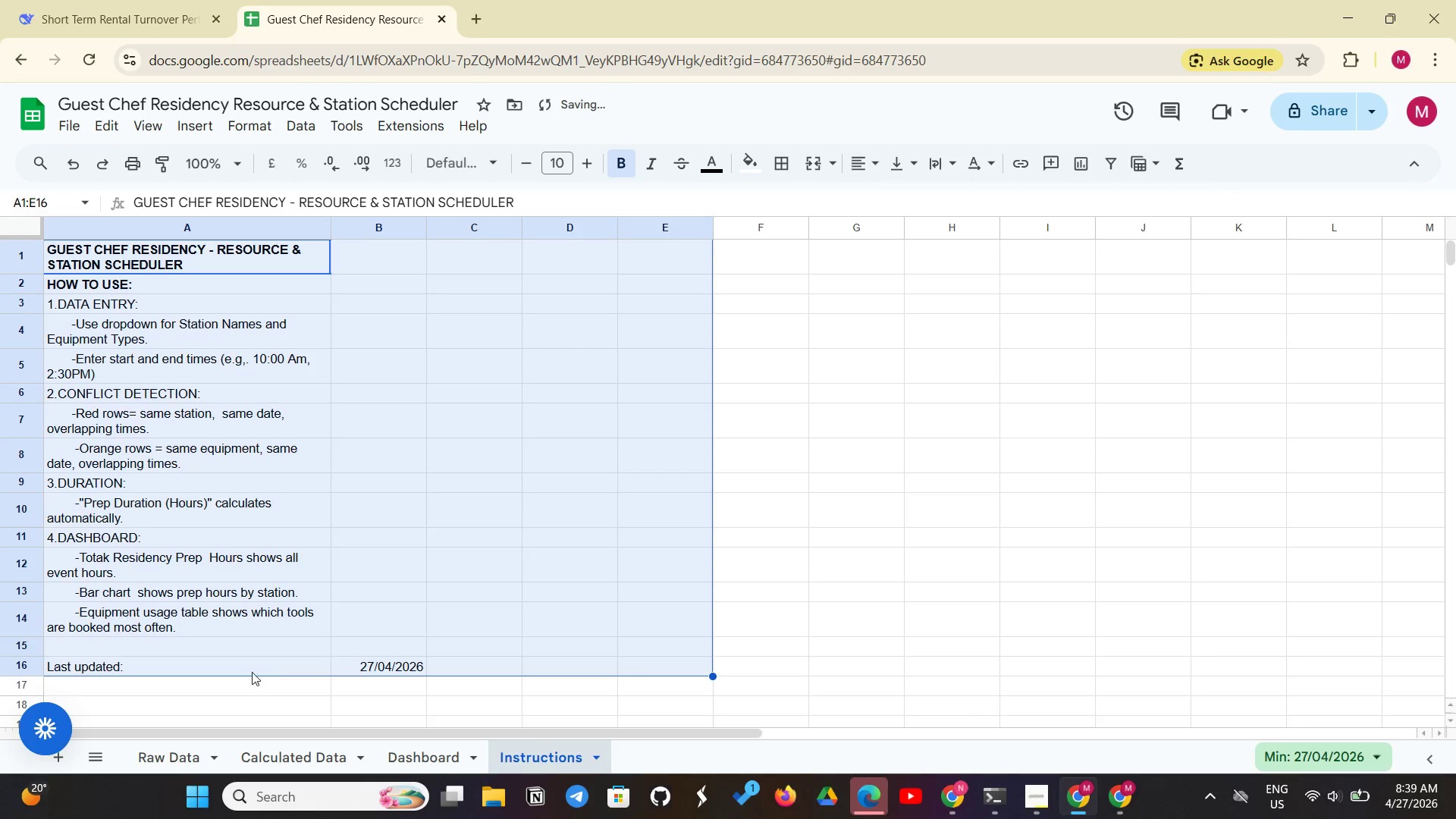 
left_click([227, 691])
 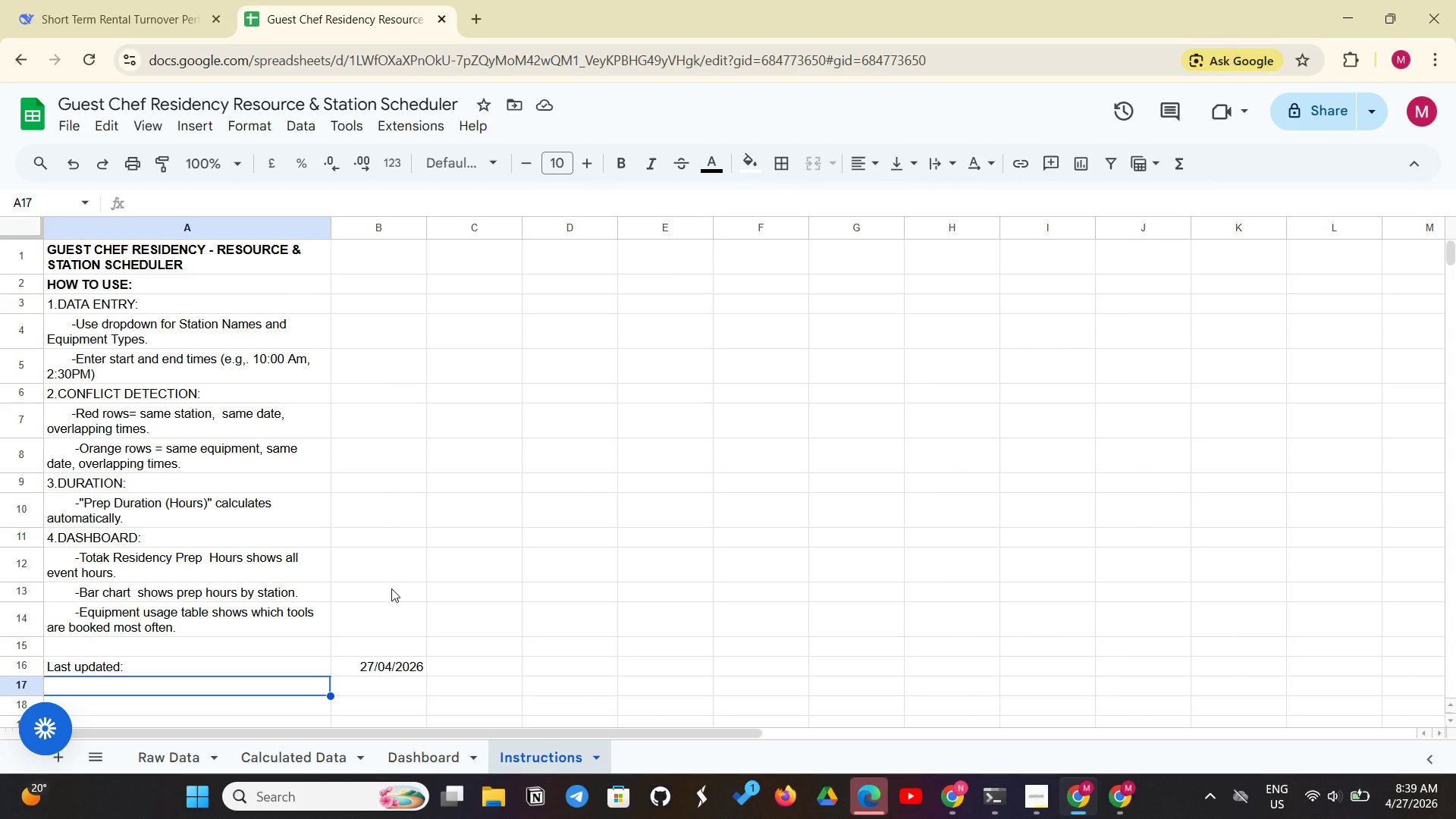 
left_click([391, 588])
 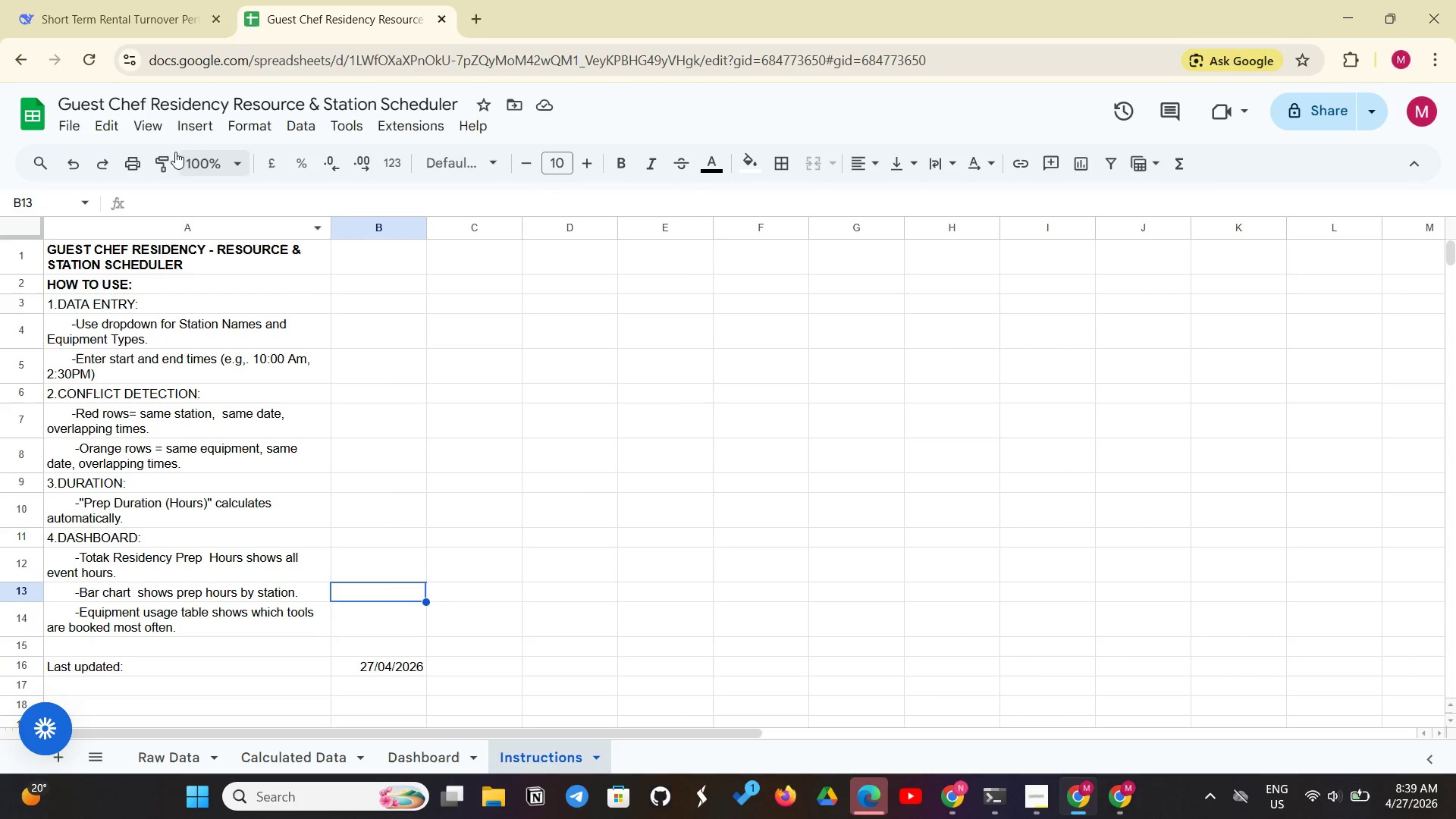 
left_click([144, 125])
 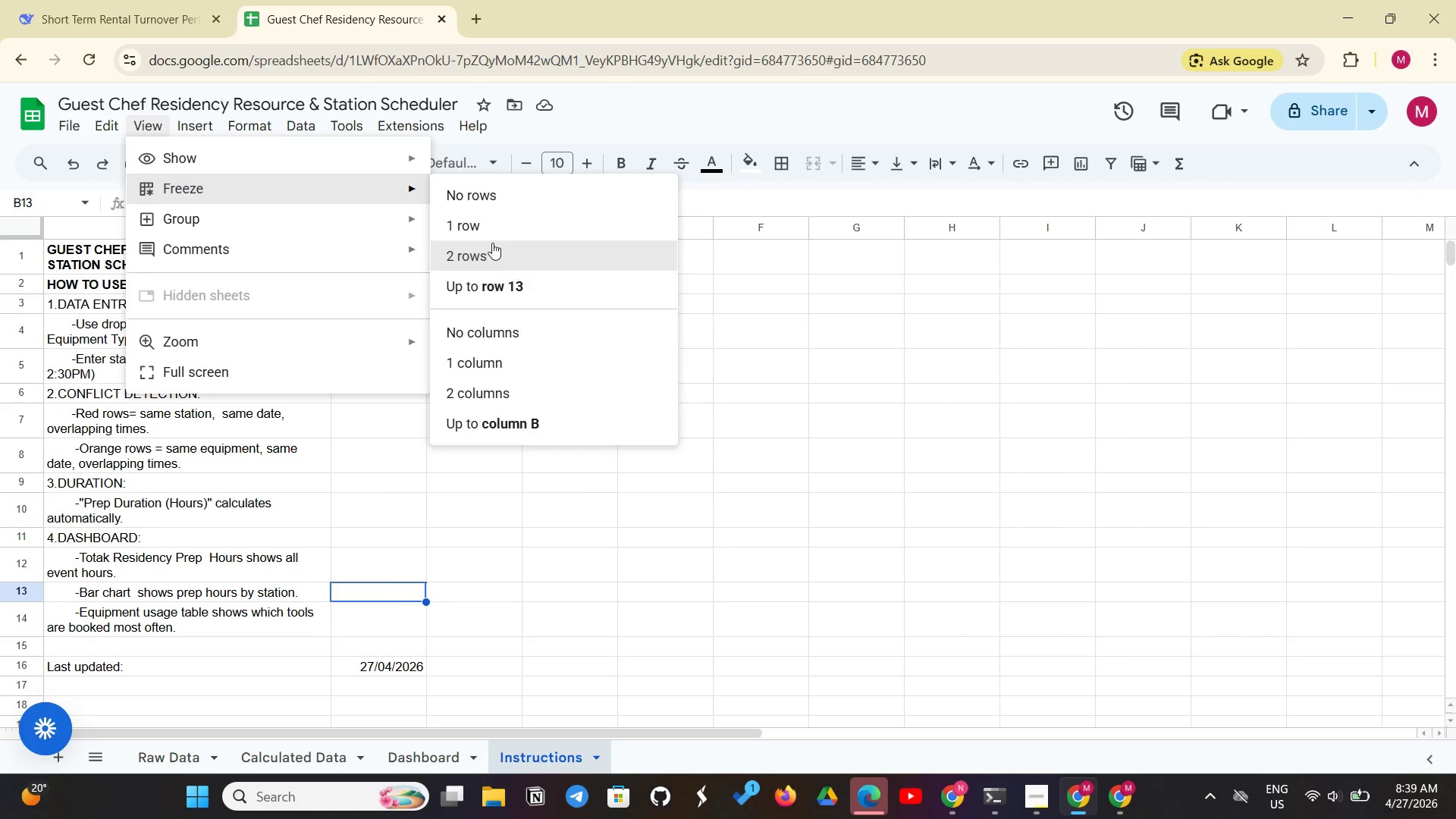 
left_click([442, 219])
 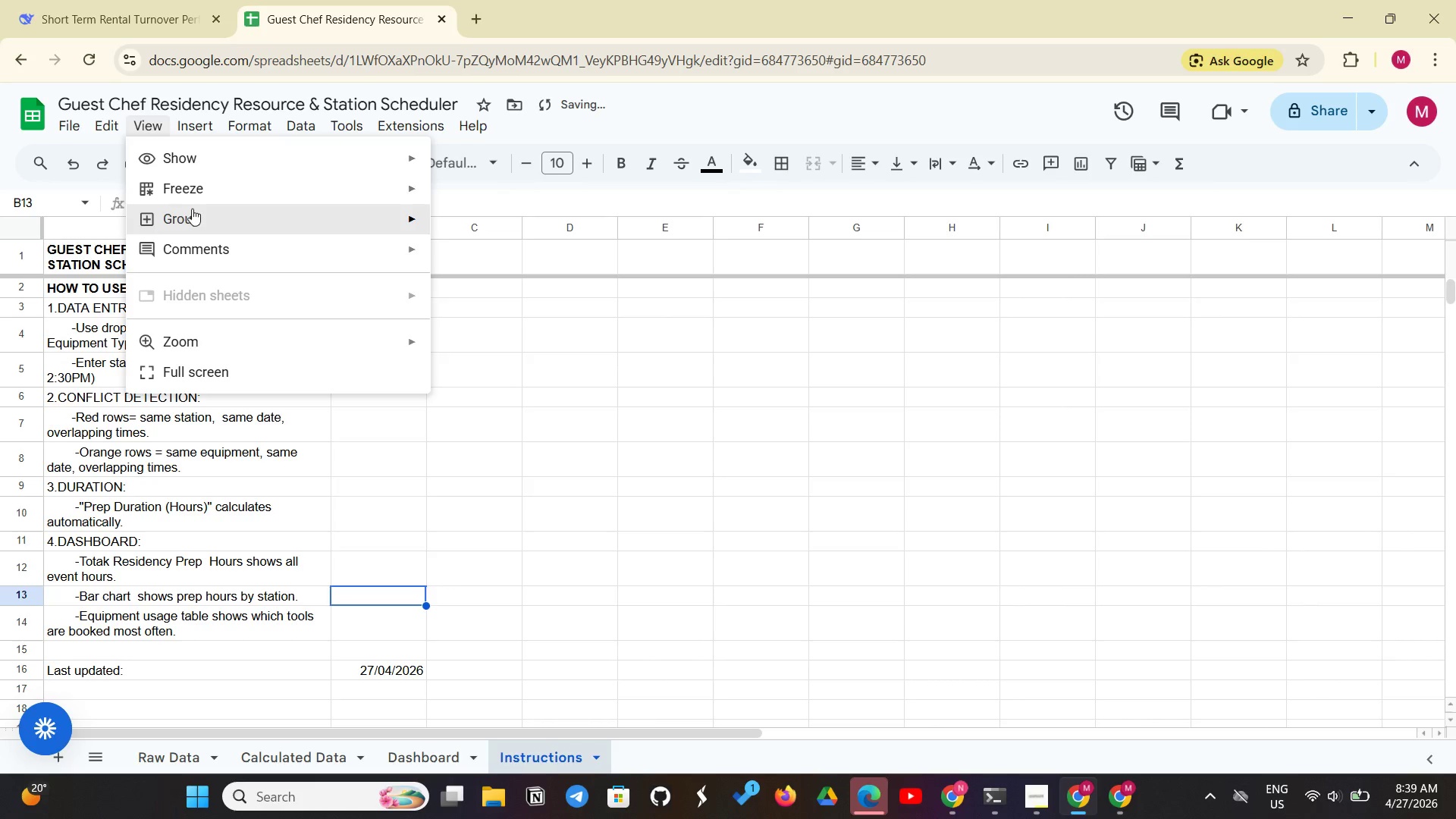 
left_click([194, 159])
 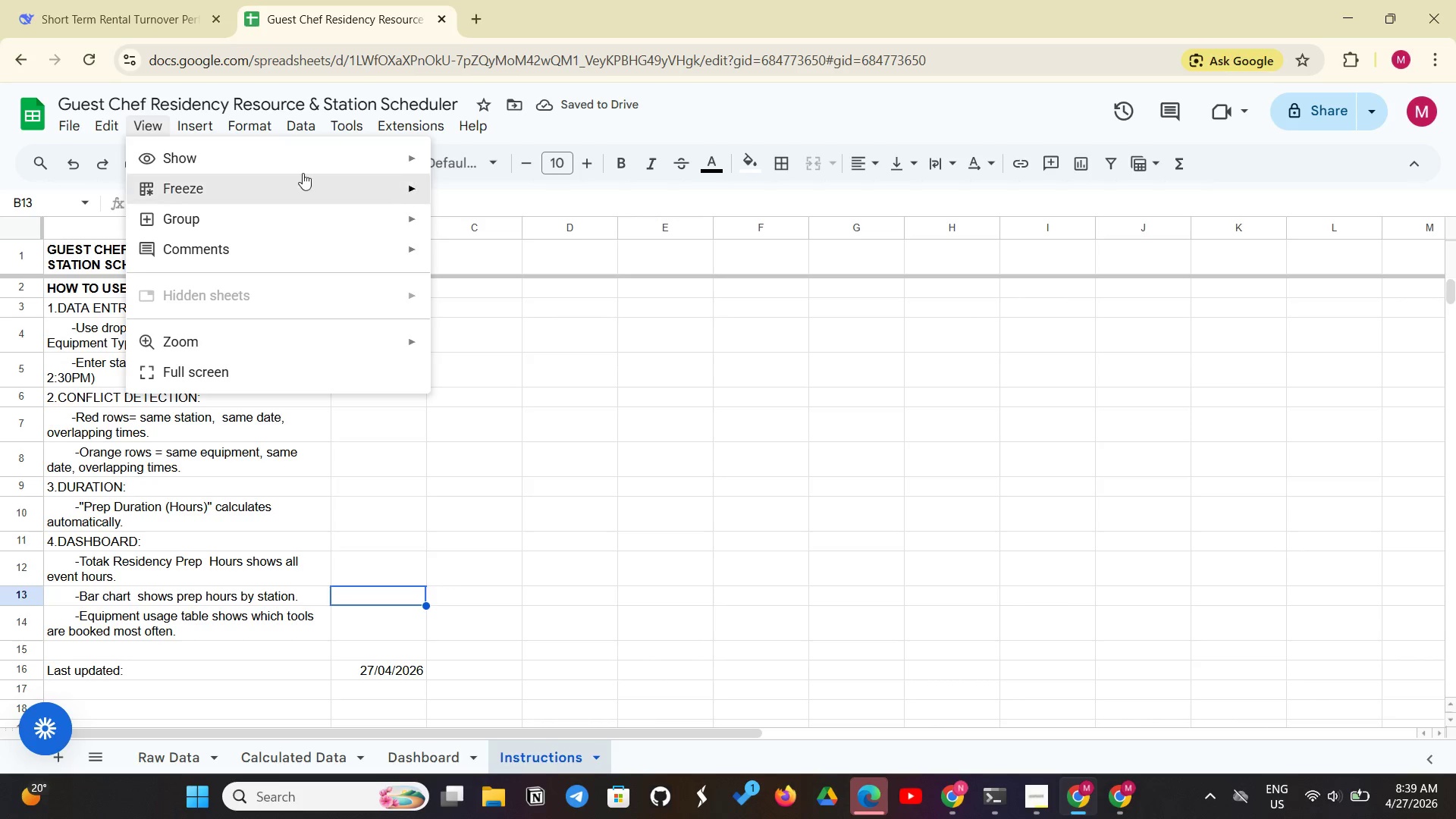 
left_click([268, 166])
 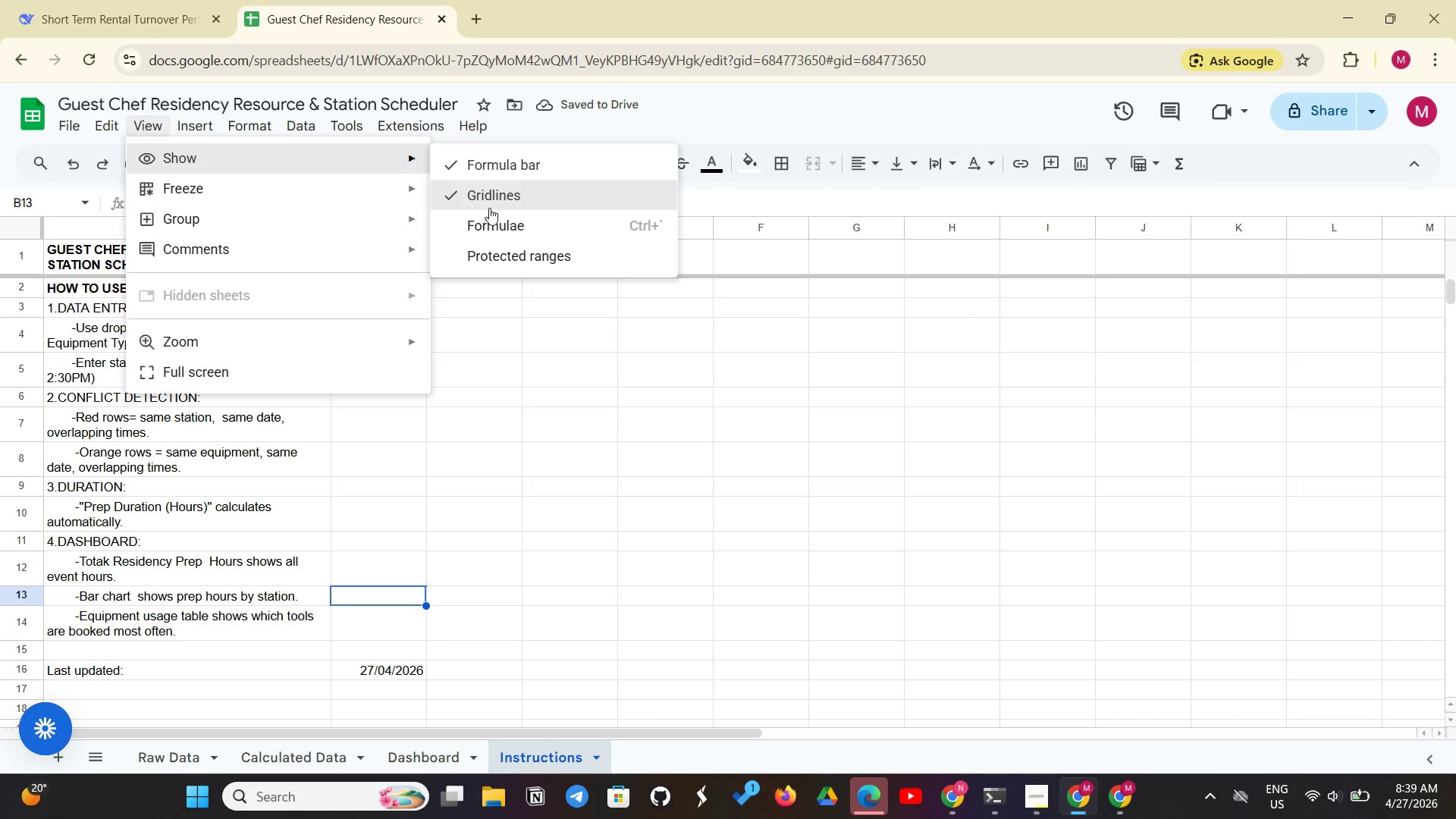 
left_click([491, 207])
 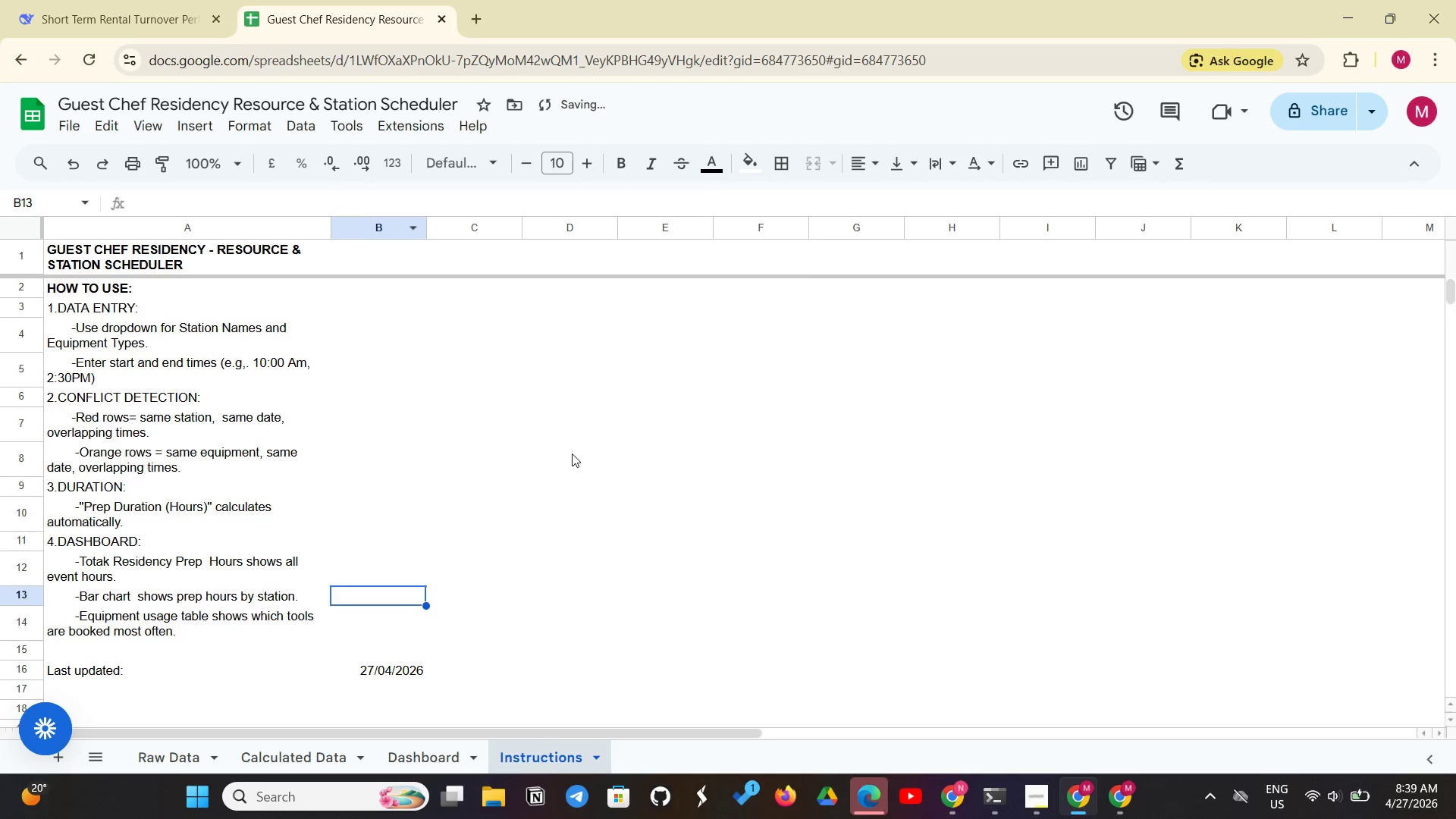 
scroll: coordinate [575, 479], scroll_direction: up, amount: 2.0
 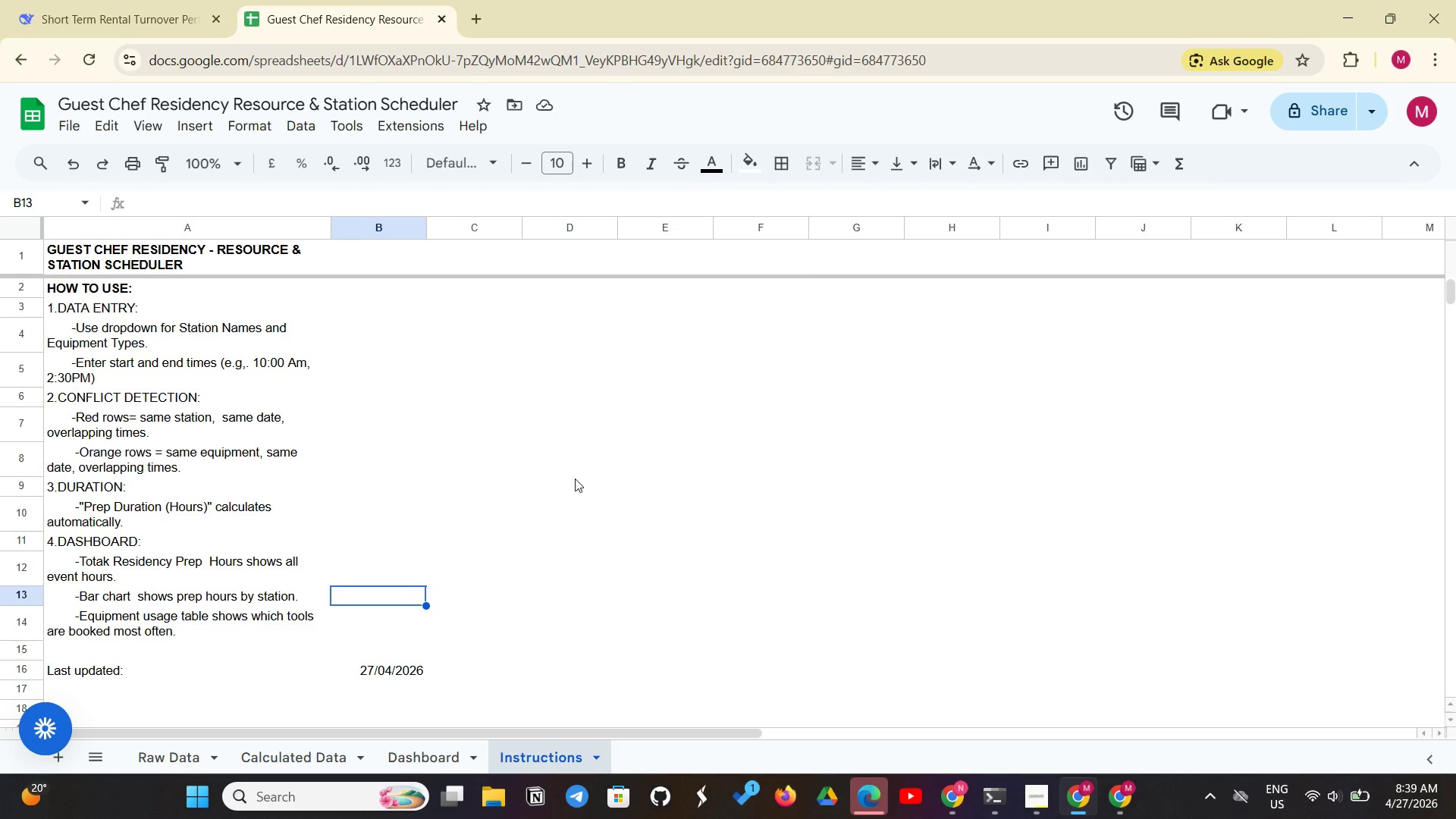 
wait(12.75)
 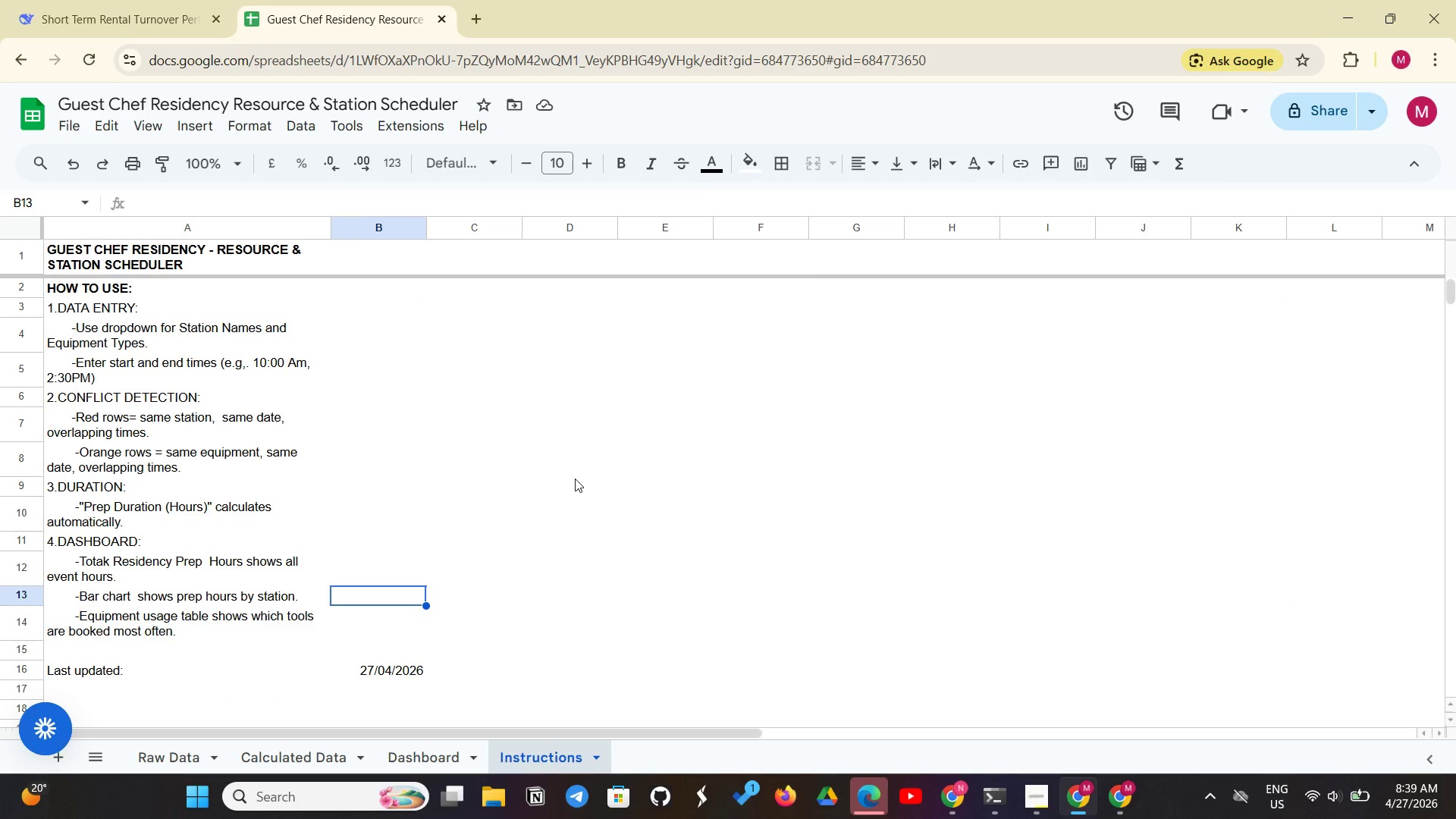 
left_click([246, 260])
 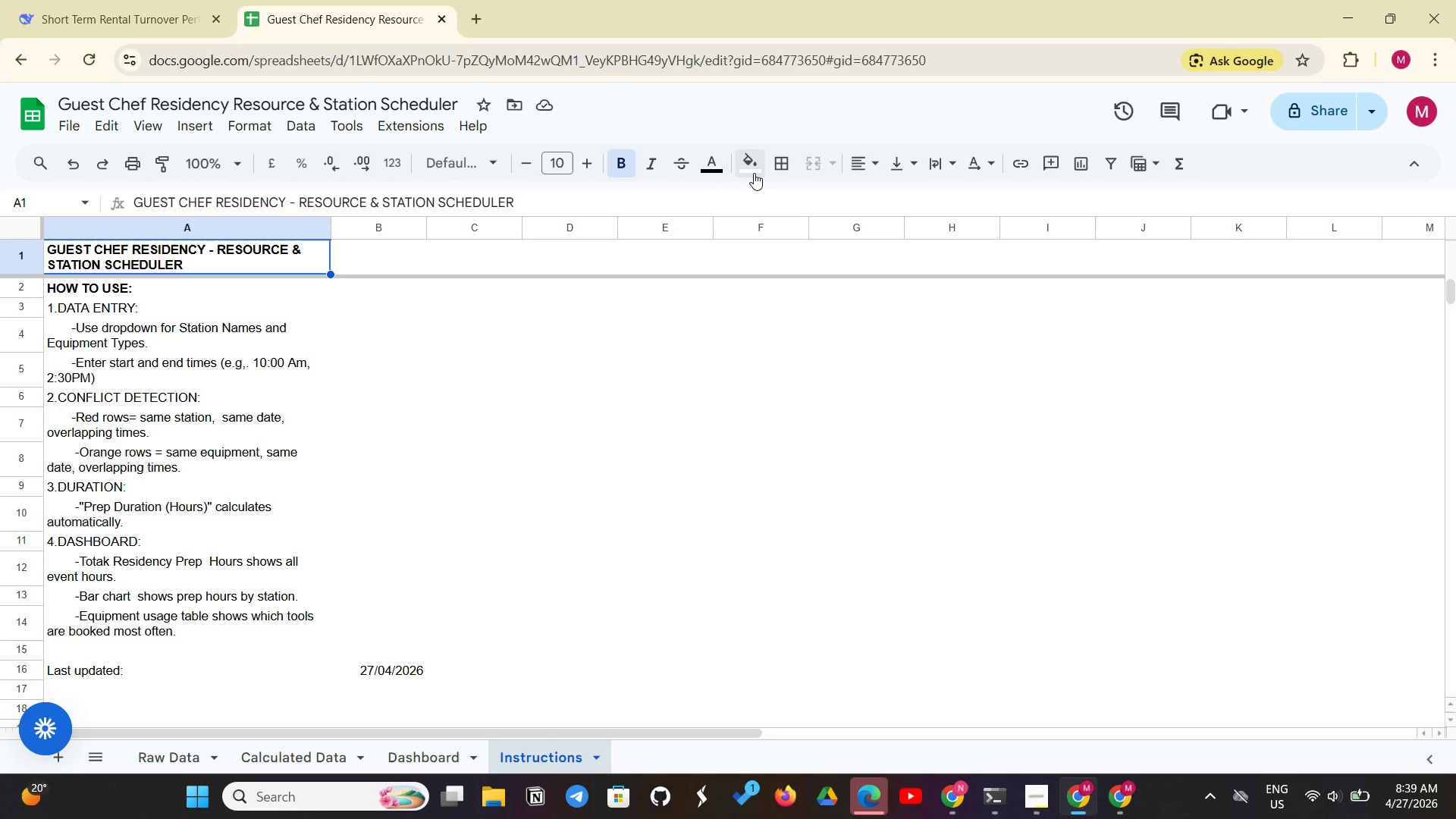 
left_click([747, 174])
 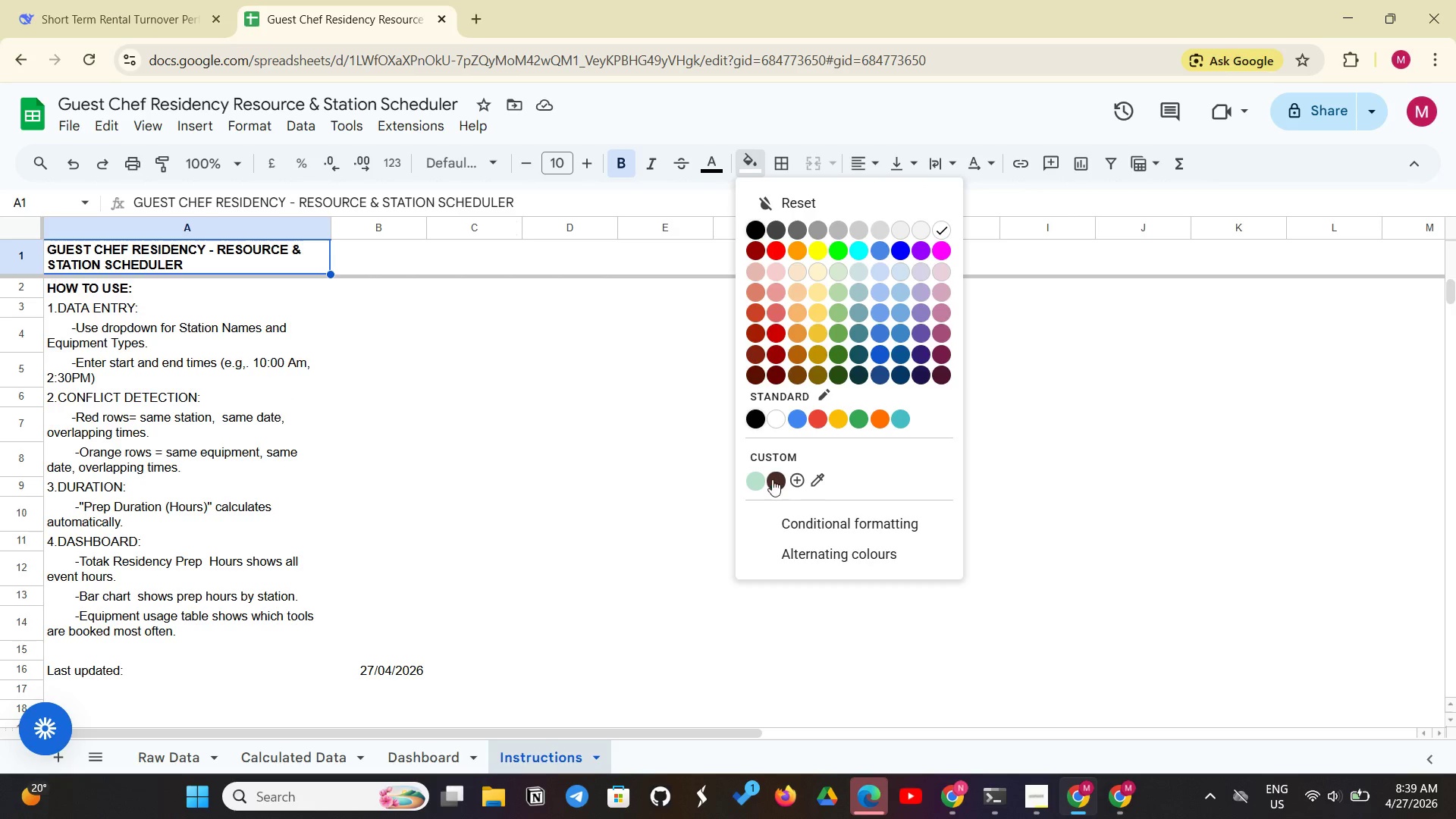 
left_click([773, 477])
 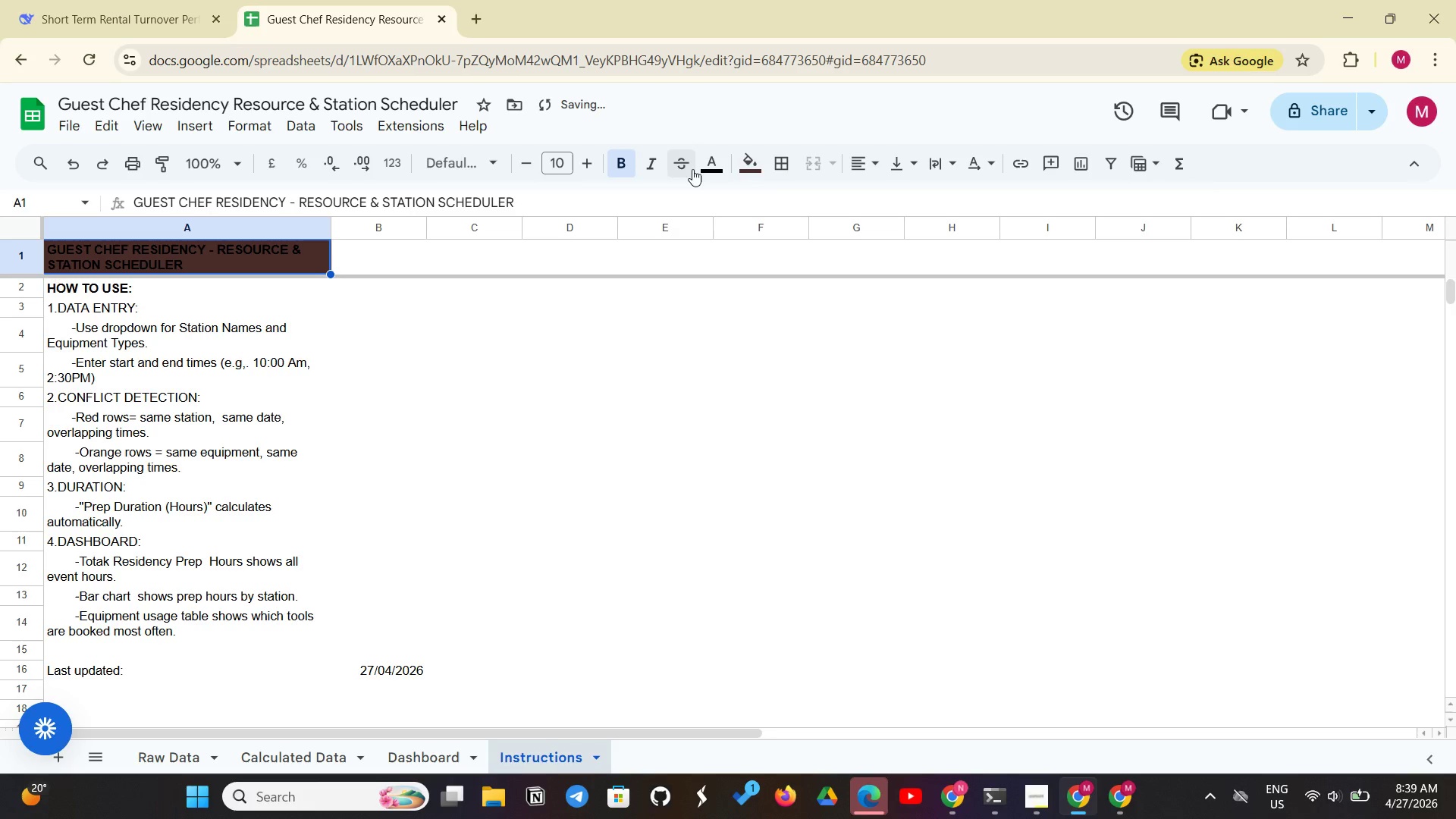 
left_click([707, 162])
 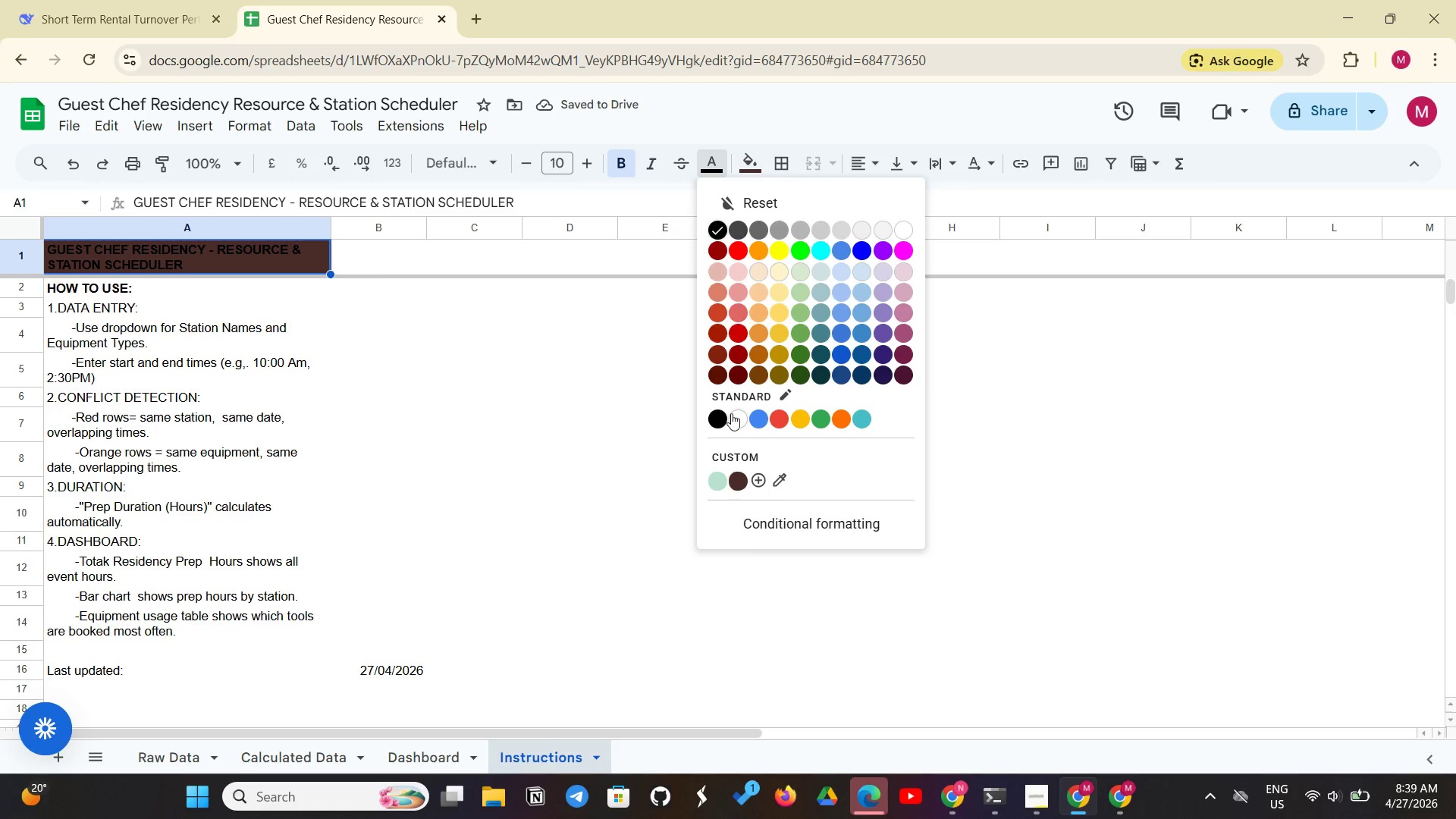 
left_click([737, 422])
 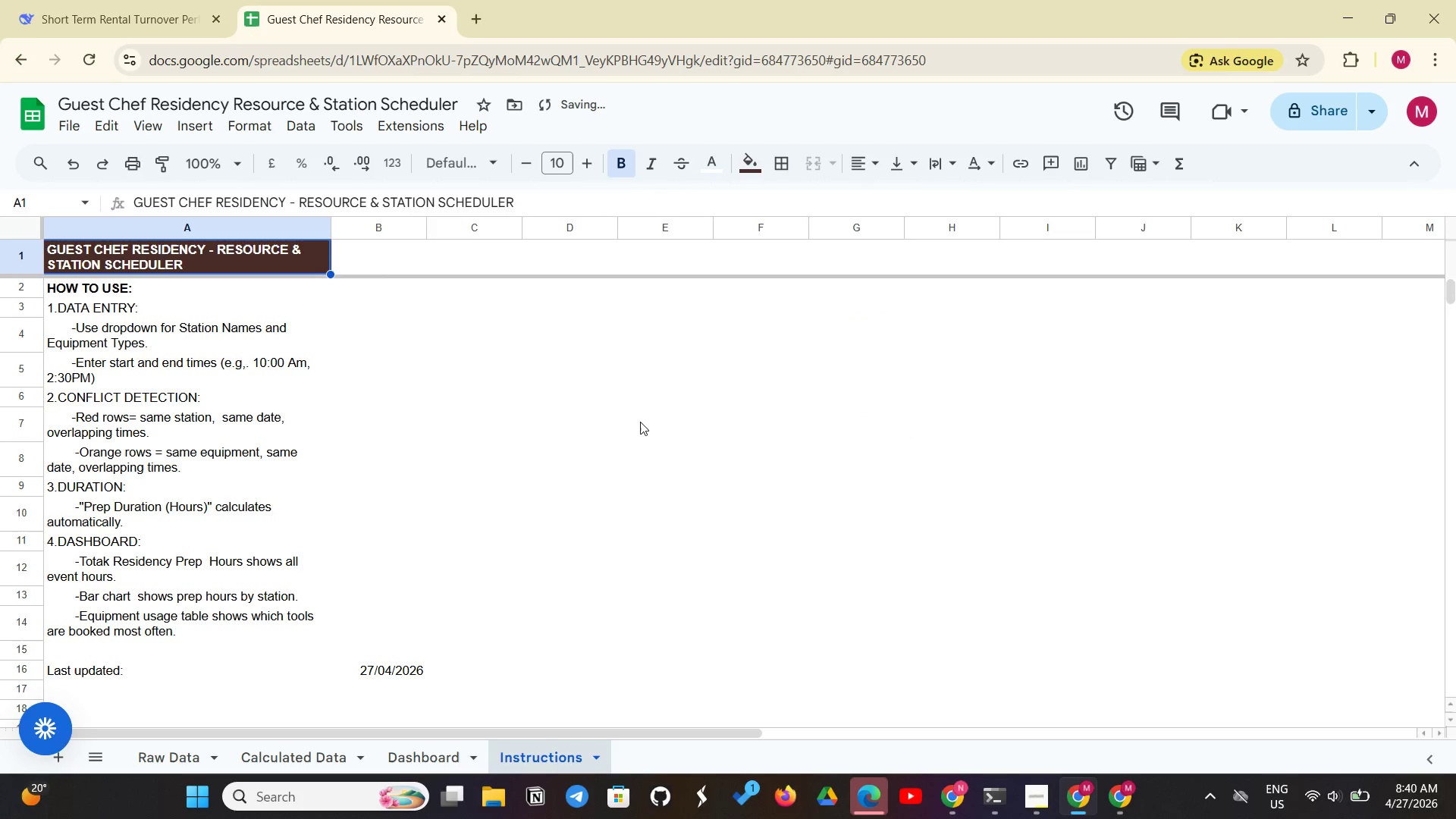 
left_click([640, 422])
 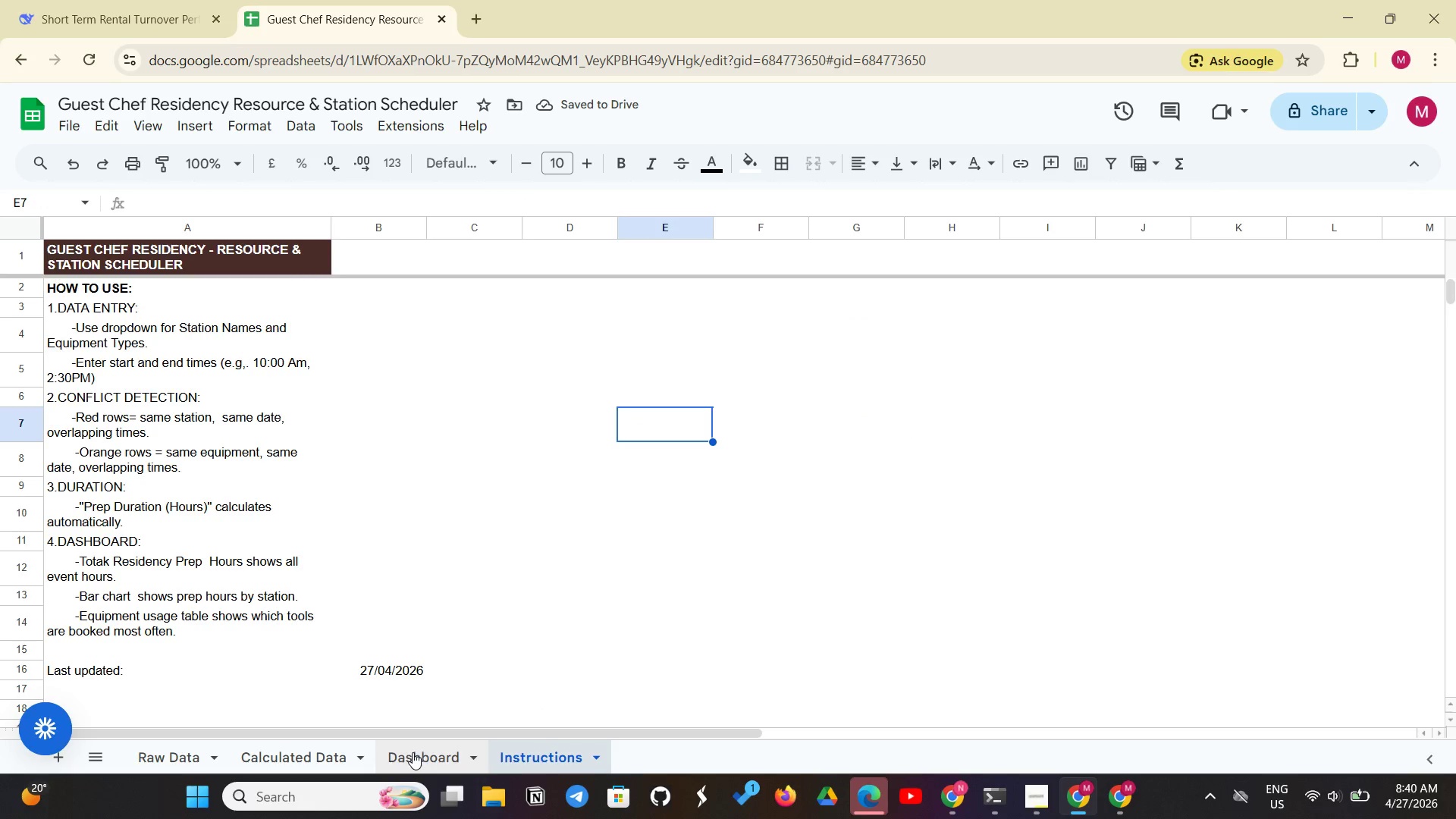 
left_click([414, 755])
 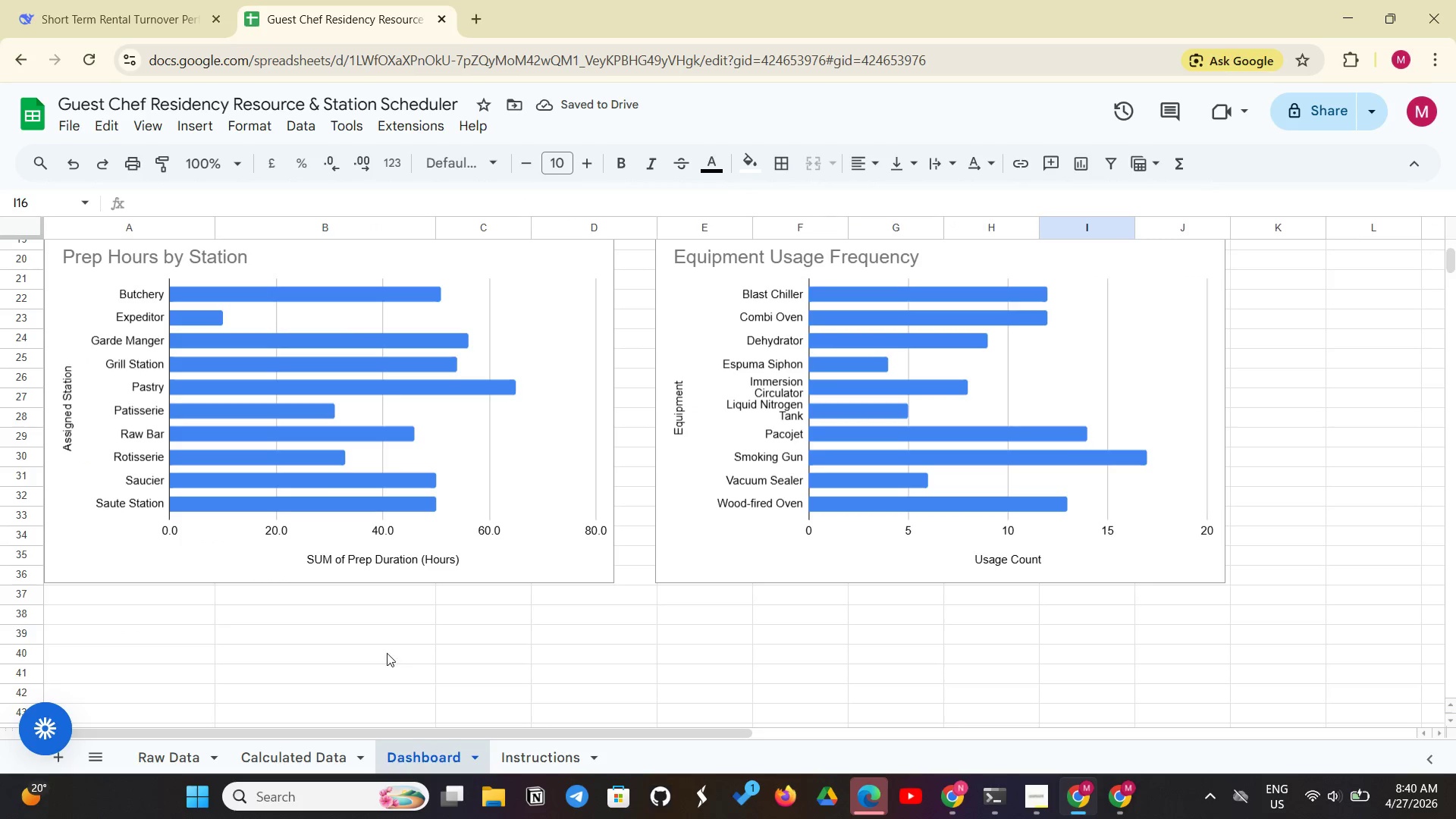 
scroll: coordinate [415, 641], scroll_direction: up, amount: 7.0
 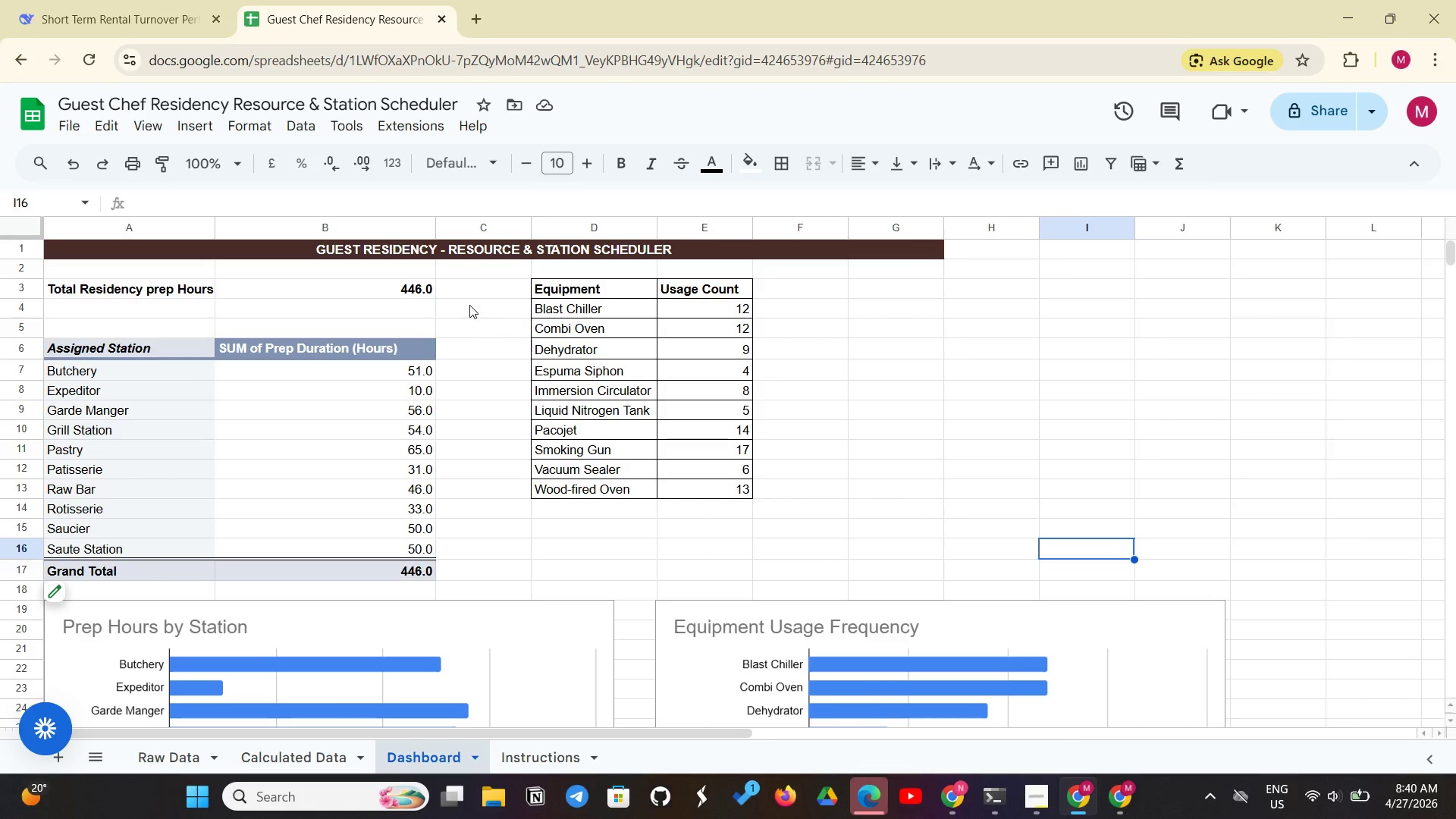 
left_click([592, 161])
 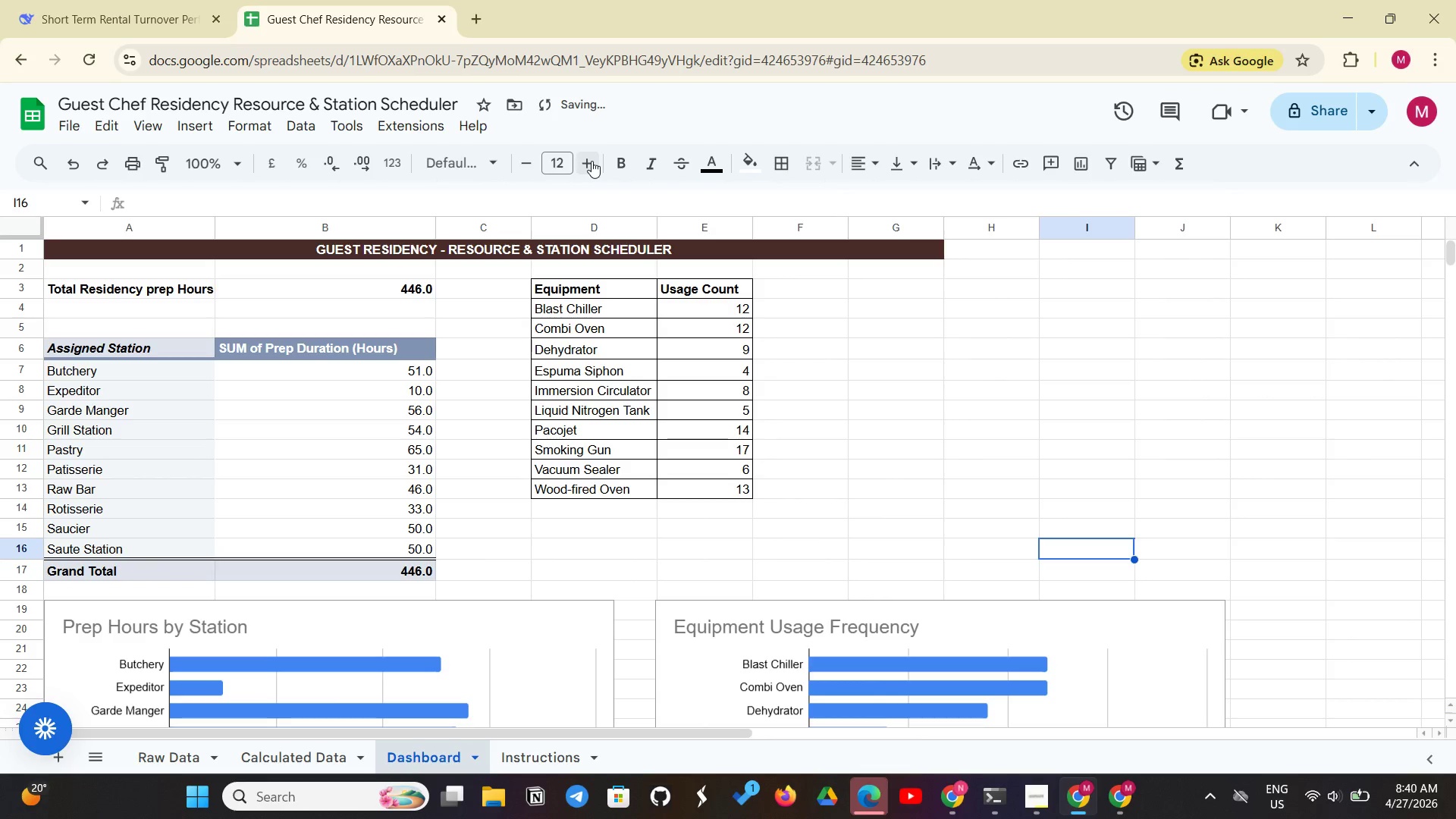 
double_click([592, 161])
 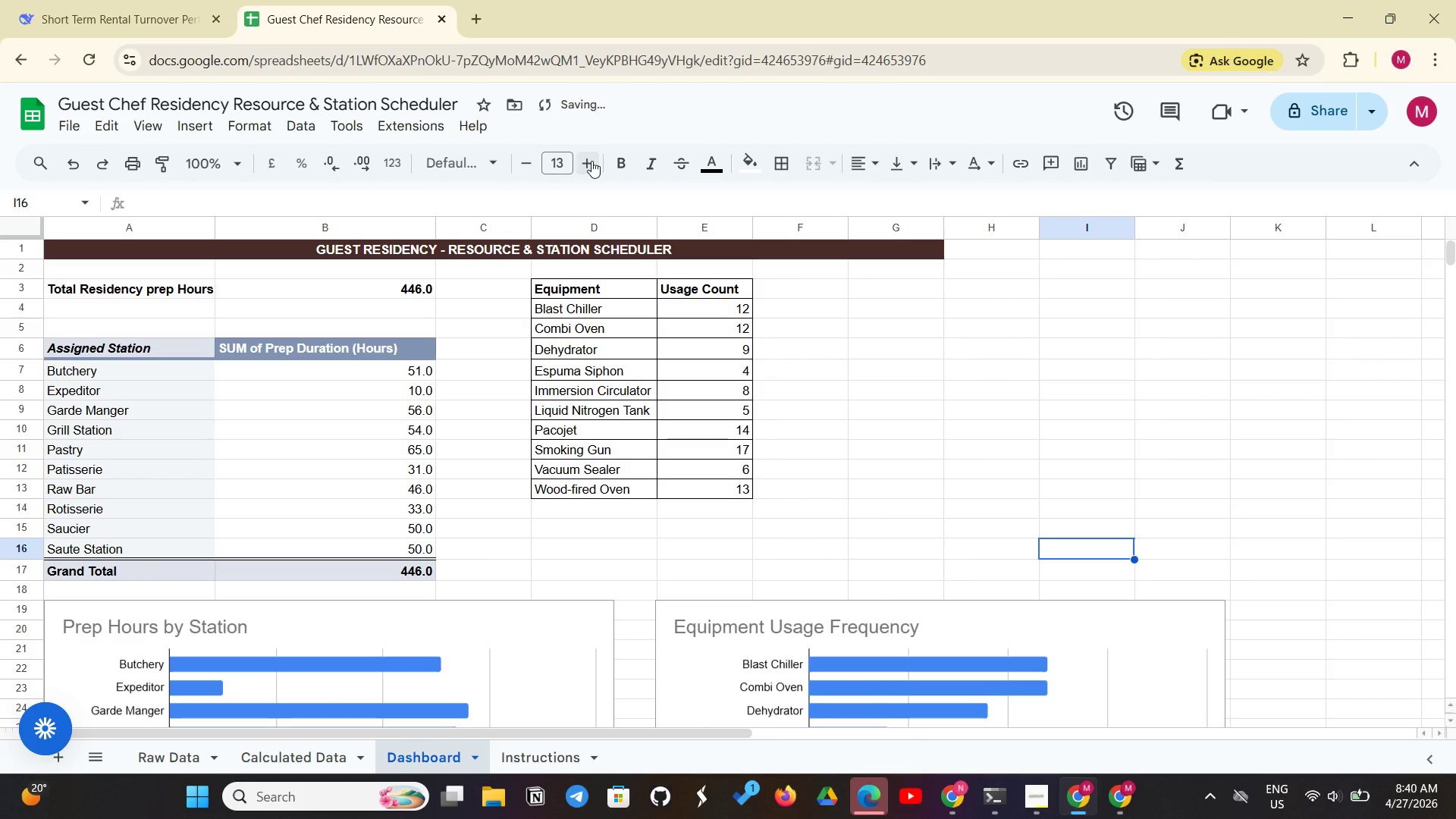 
left_click([592, 161])
 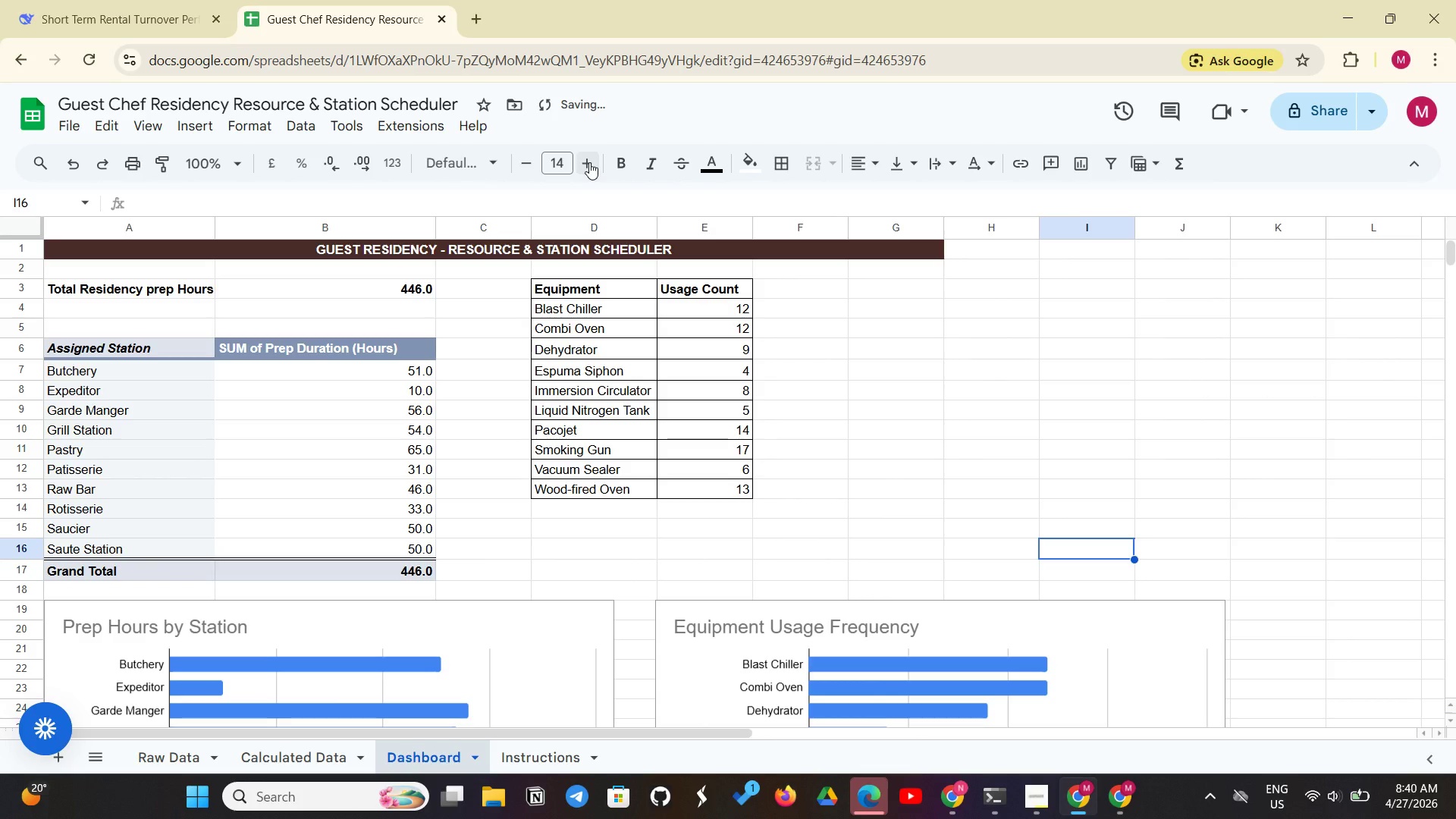 
left_click([589, 162])
 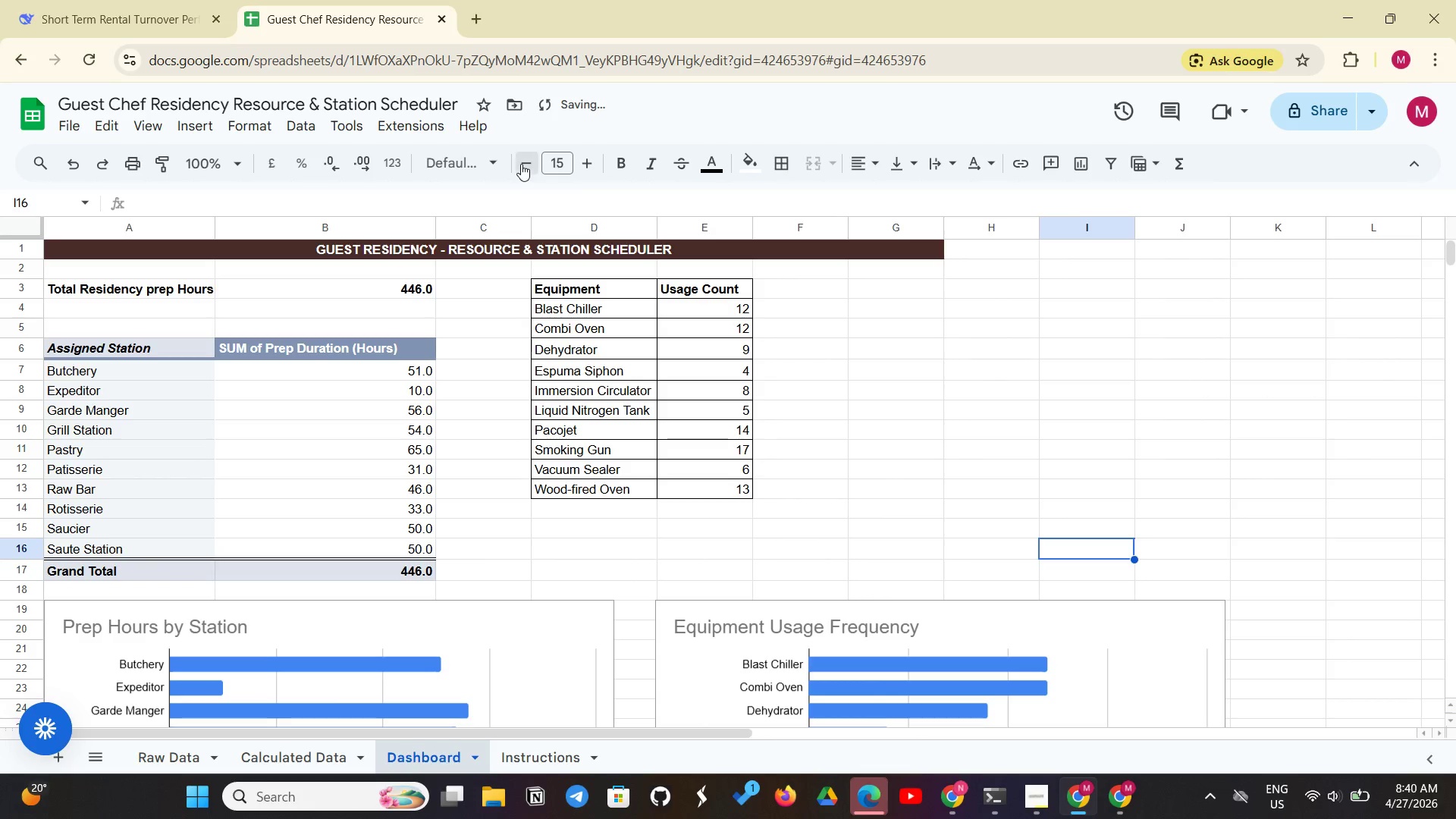 
double_click([521, 164])
 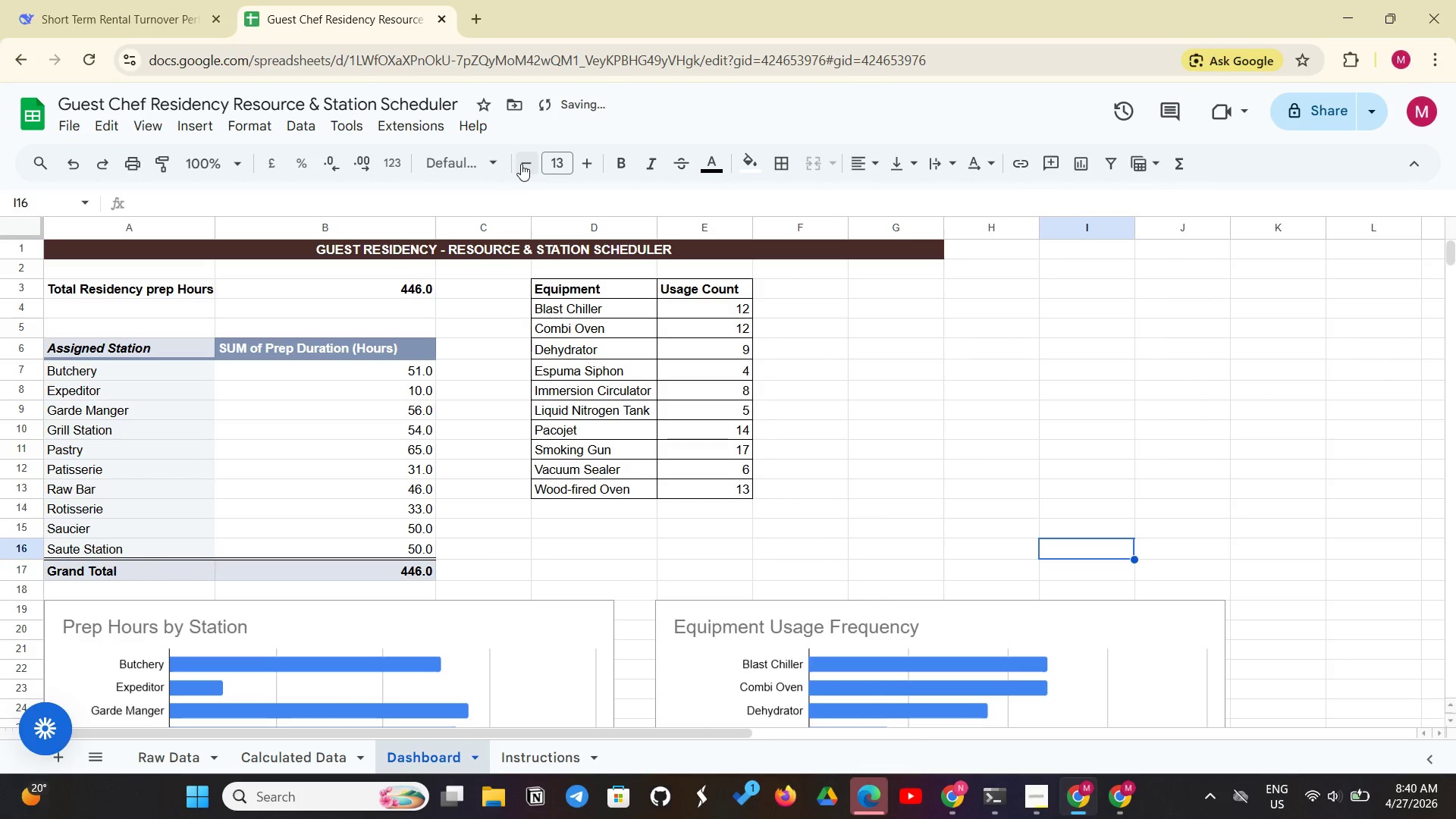 
triple_click([521, 164])
 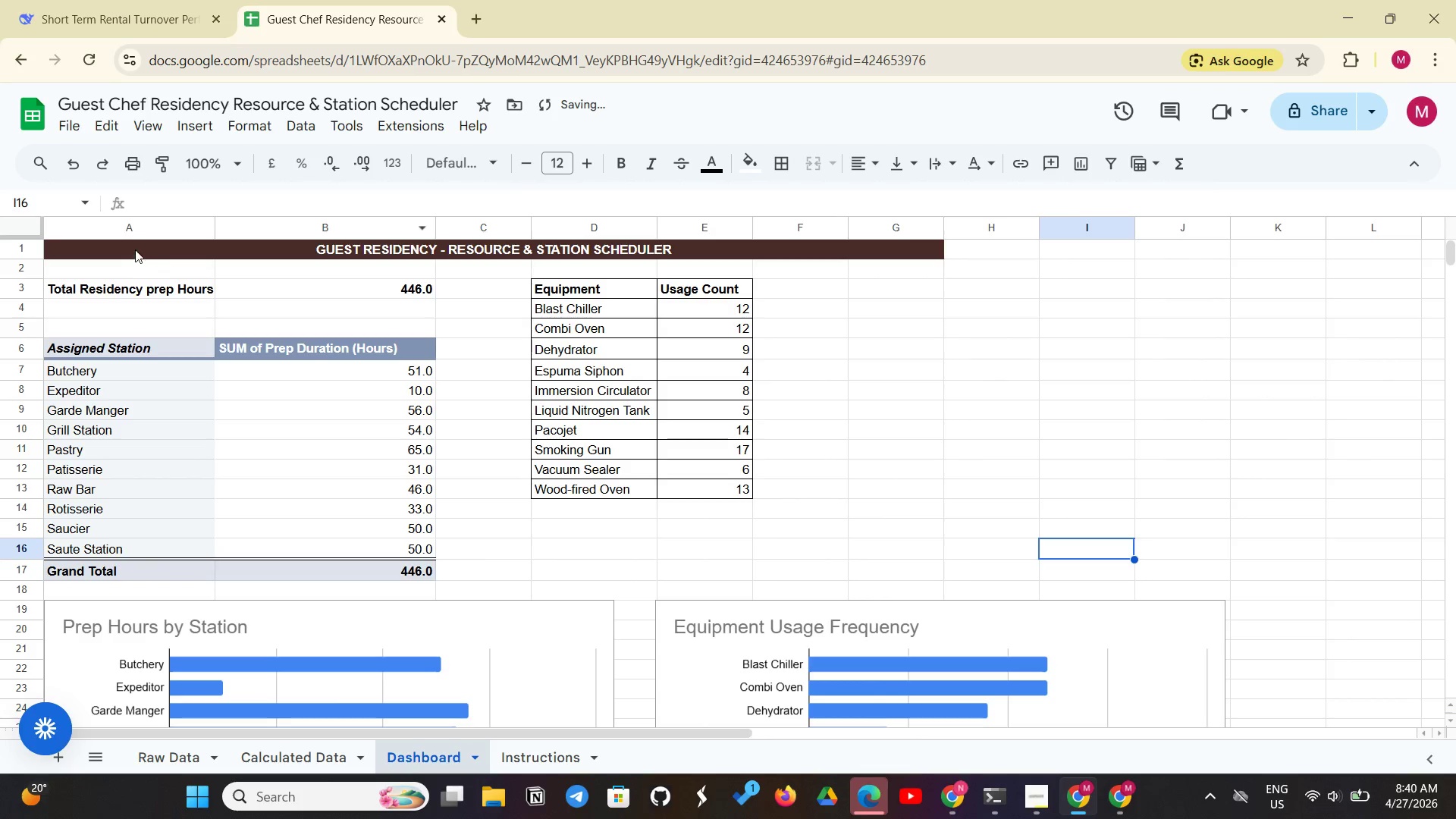 
left_click_drag(start_coordinate=[136, 245], to_coordinate=[214, 244])
 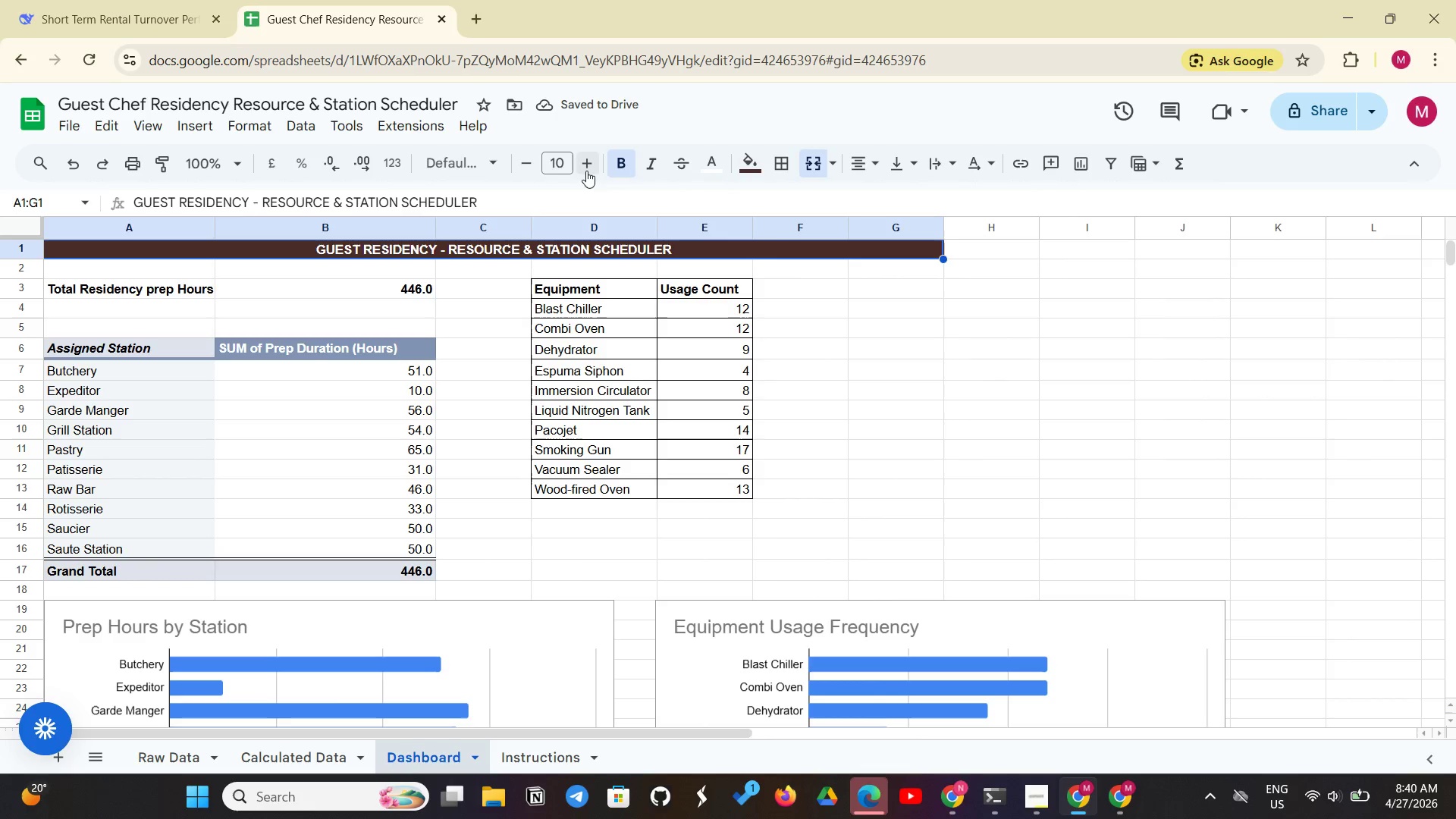 
left_click([586, 171])
 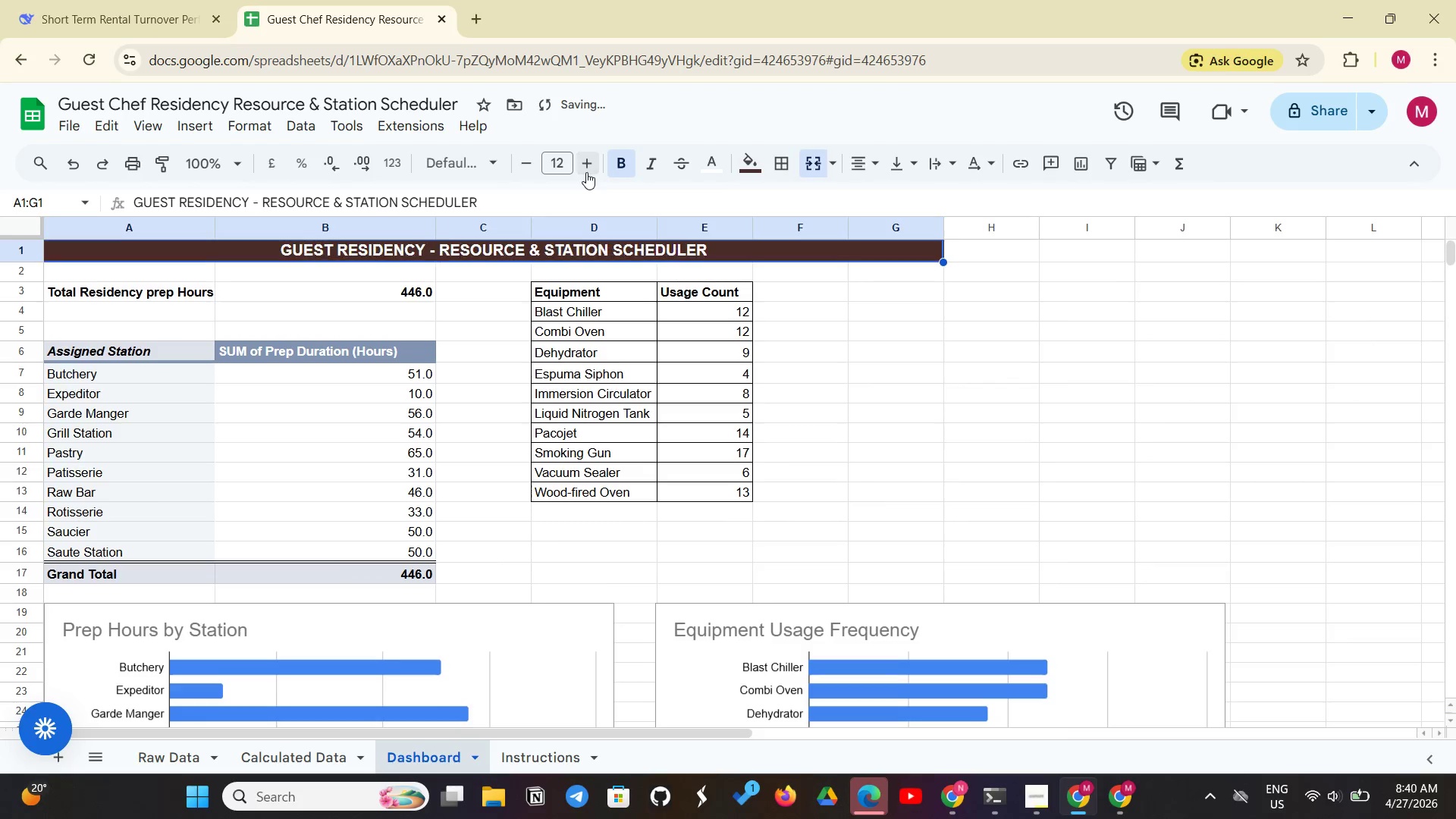 
triple_click([586, 172])
 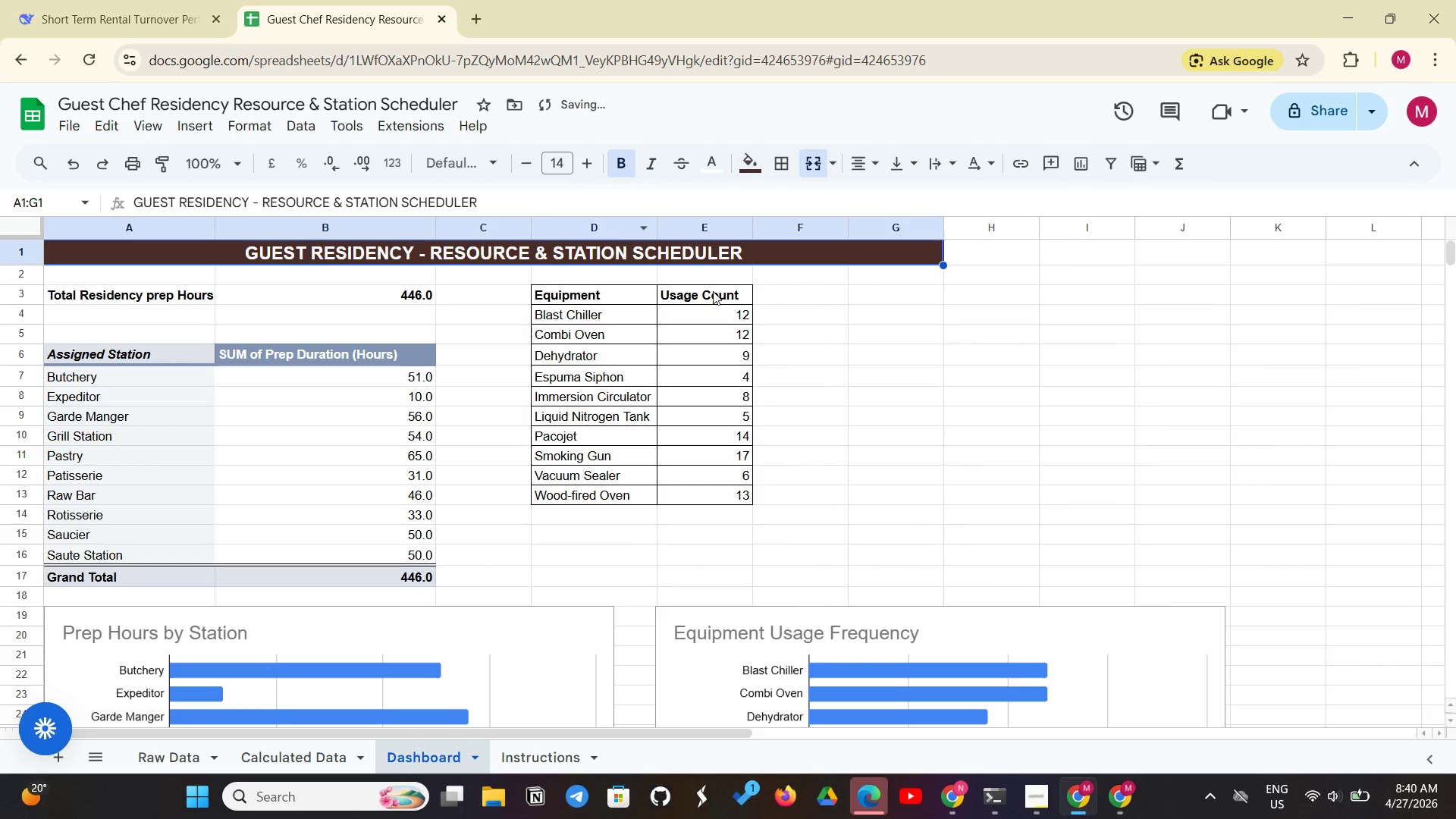 
left_click([927, 337])
 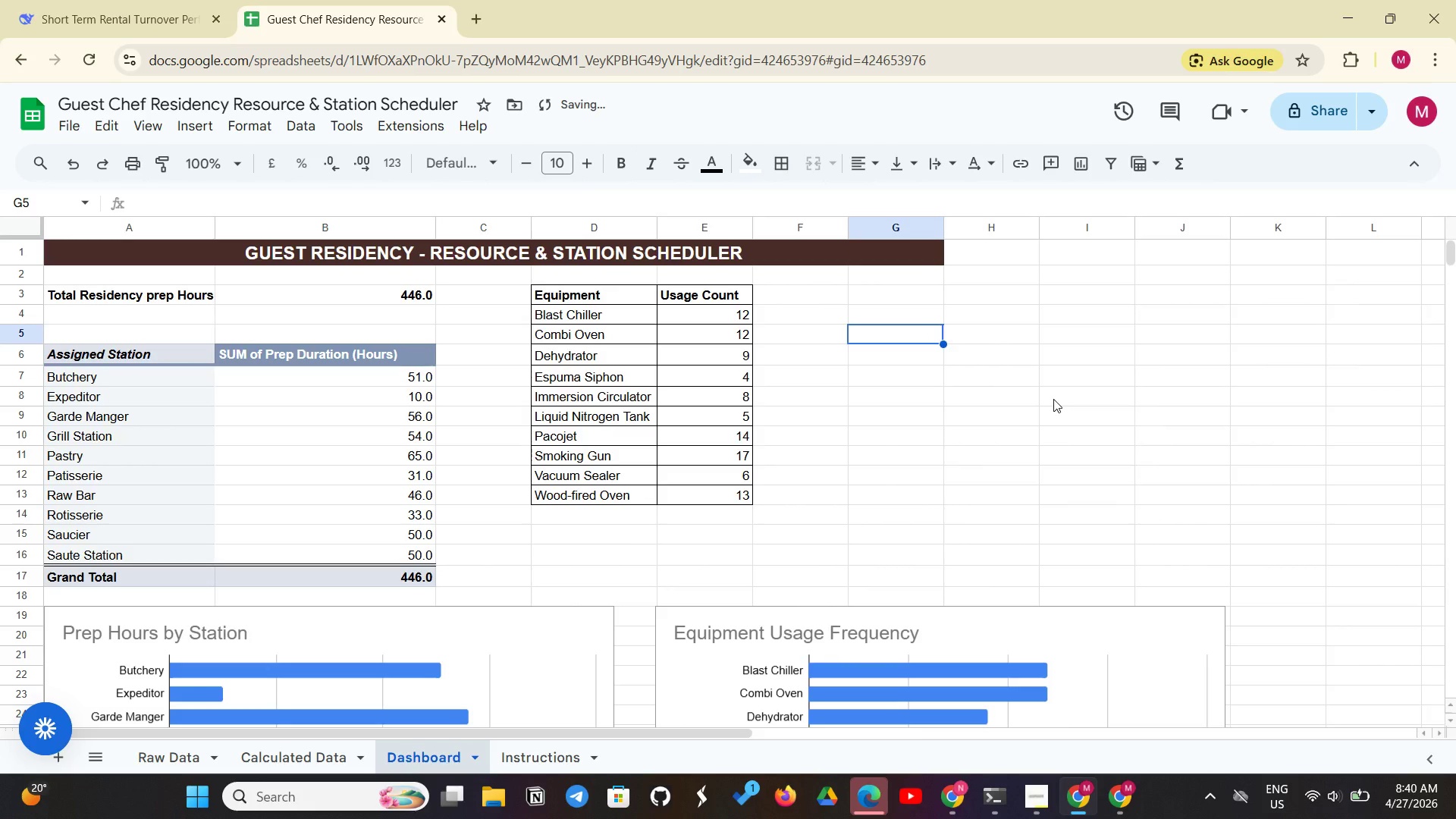 
wait(8.97)
 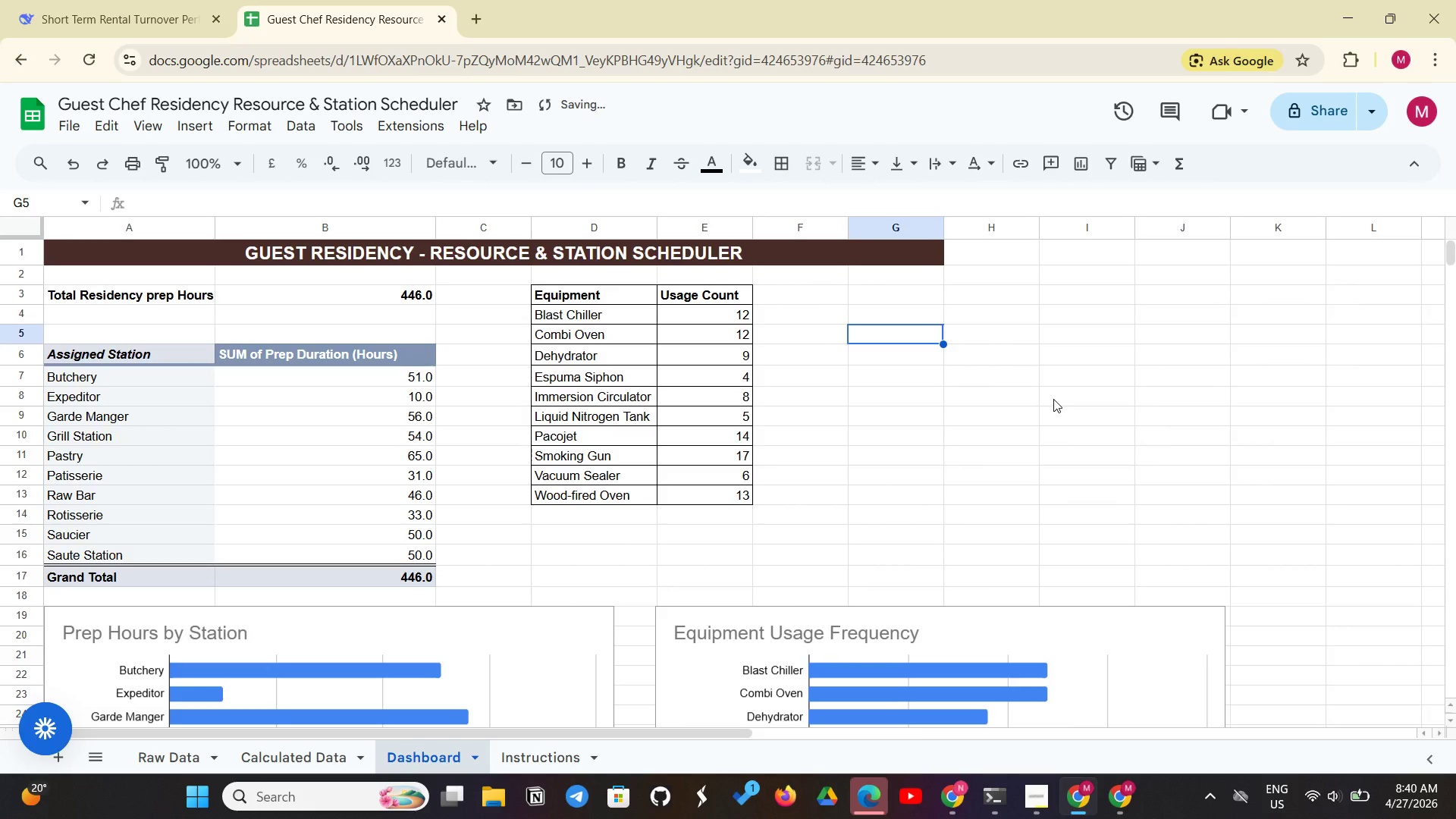 
right_click([1050, 438])
 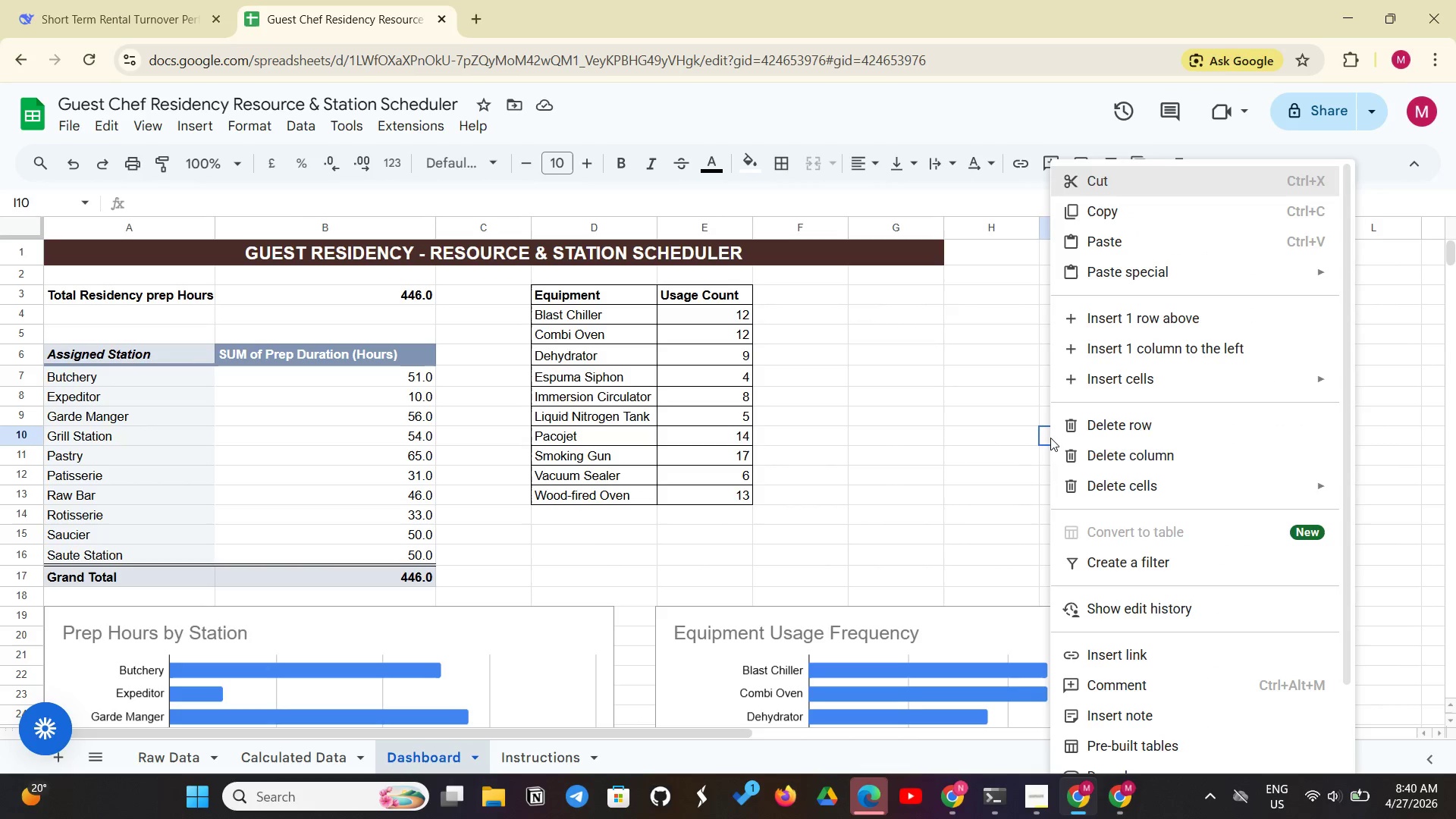 
scroll: coordinate [1044, 444], scroll_direction: down, amount: 5.0
 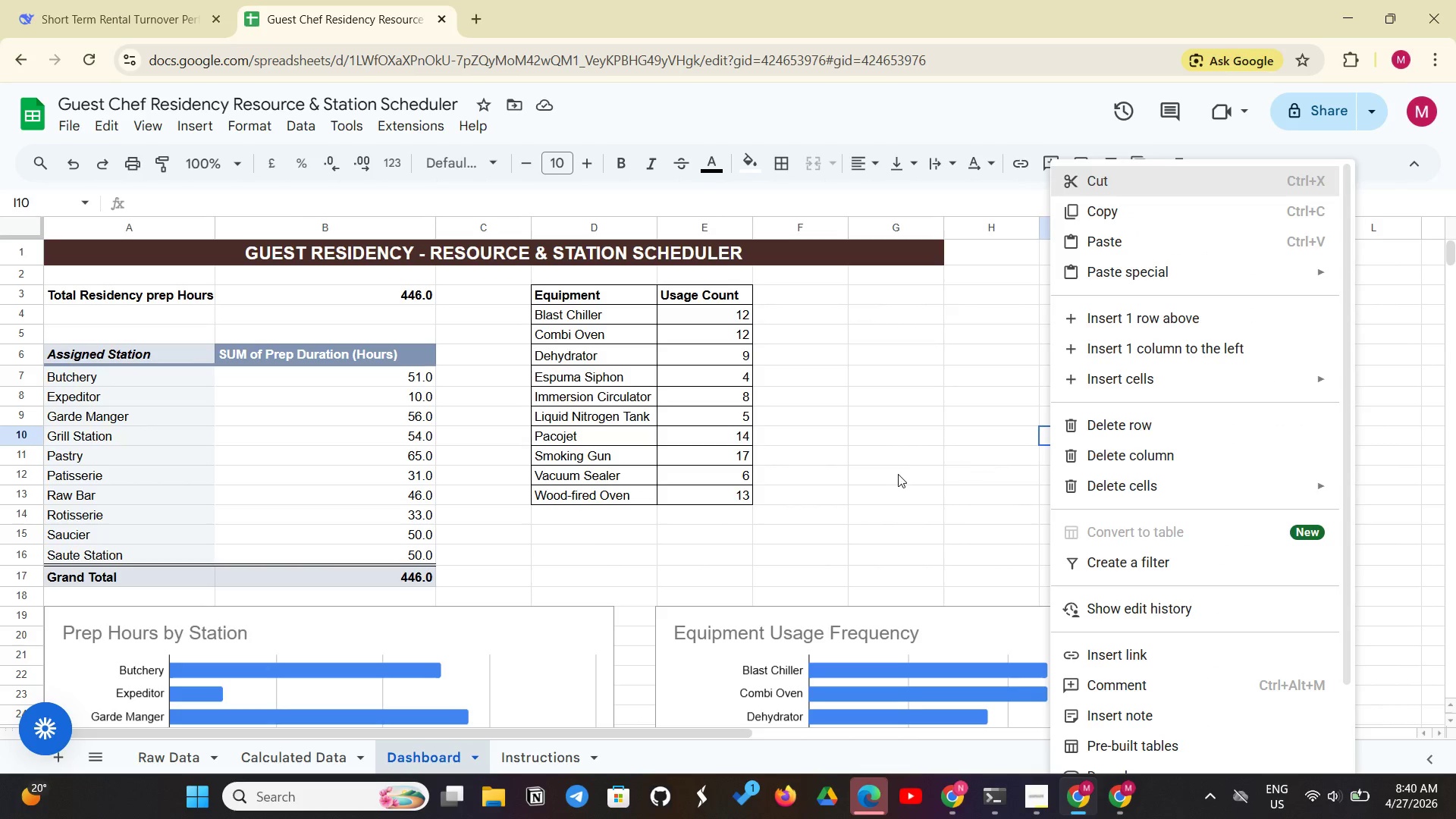 
left_click([898, 474])
 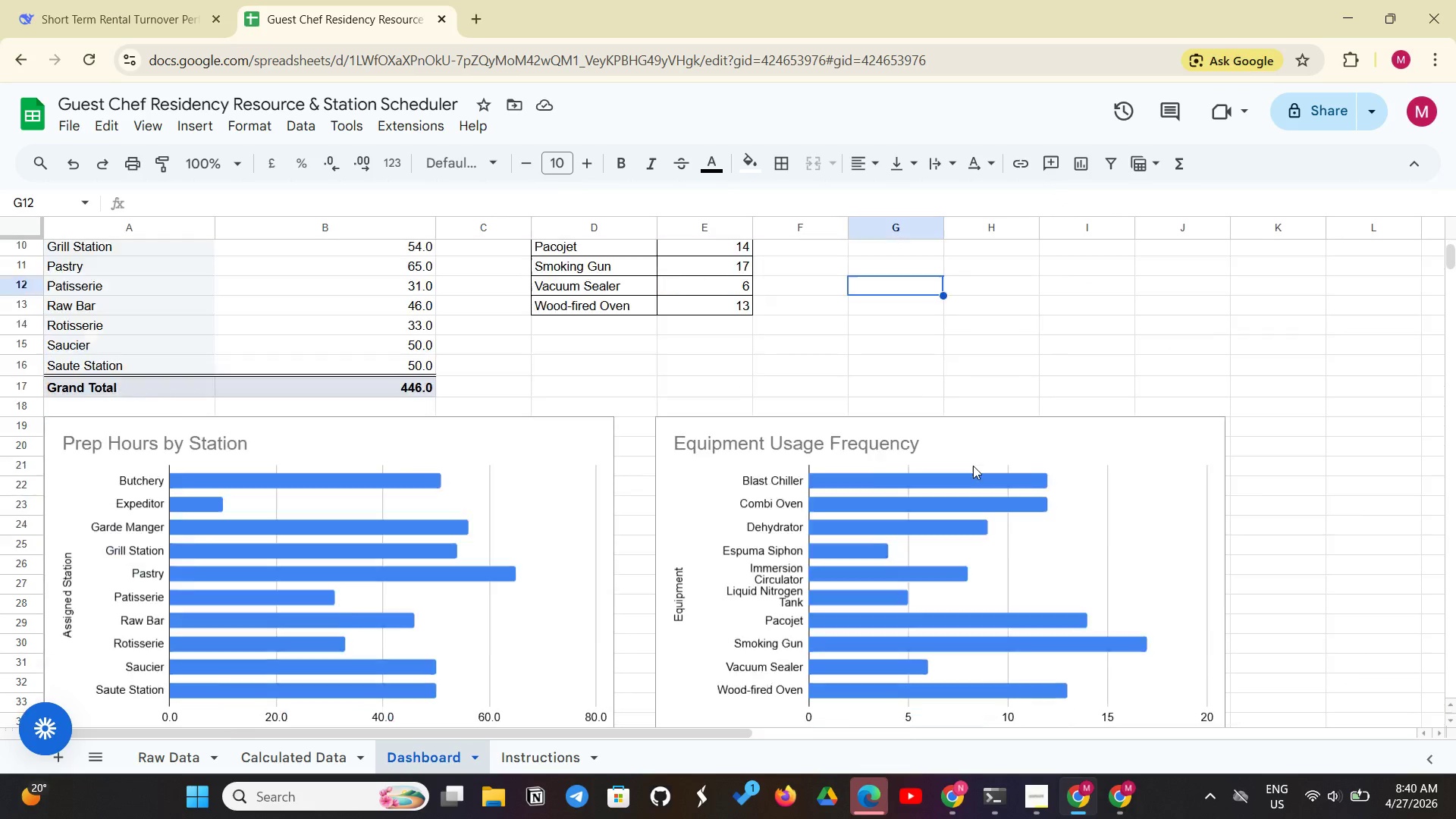 
scroll: coordinate [860, 512], scroll_direction: down, amount: 8.0
 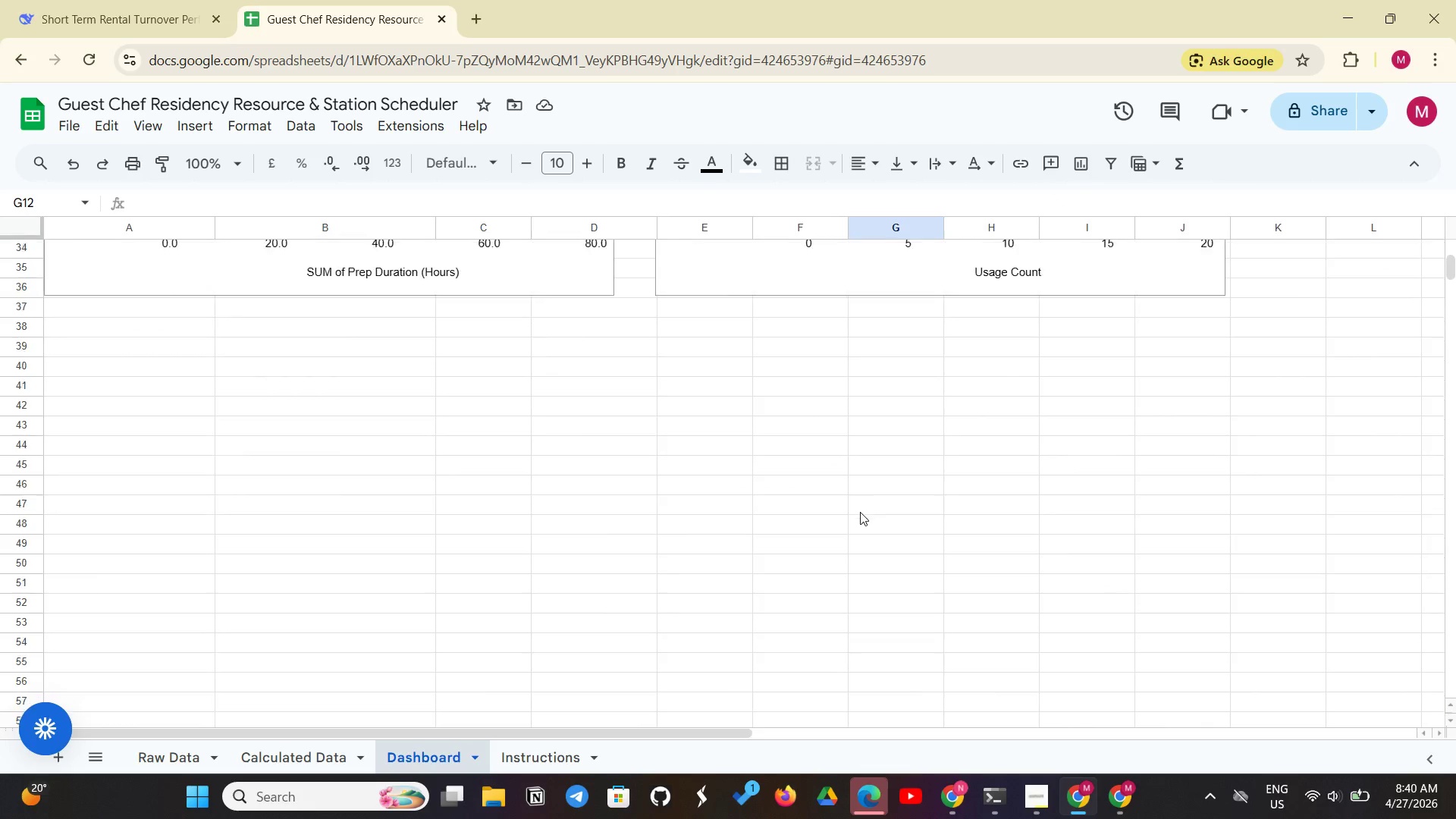 
scroll: coordinate [860, 512], scroll_direction: up, amount: 9.0
 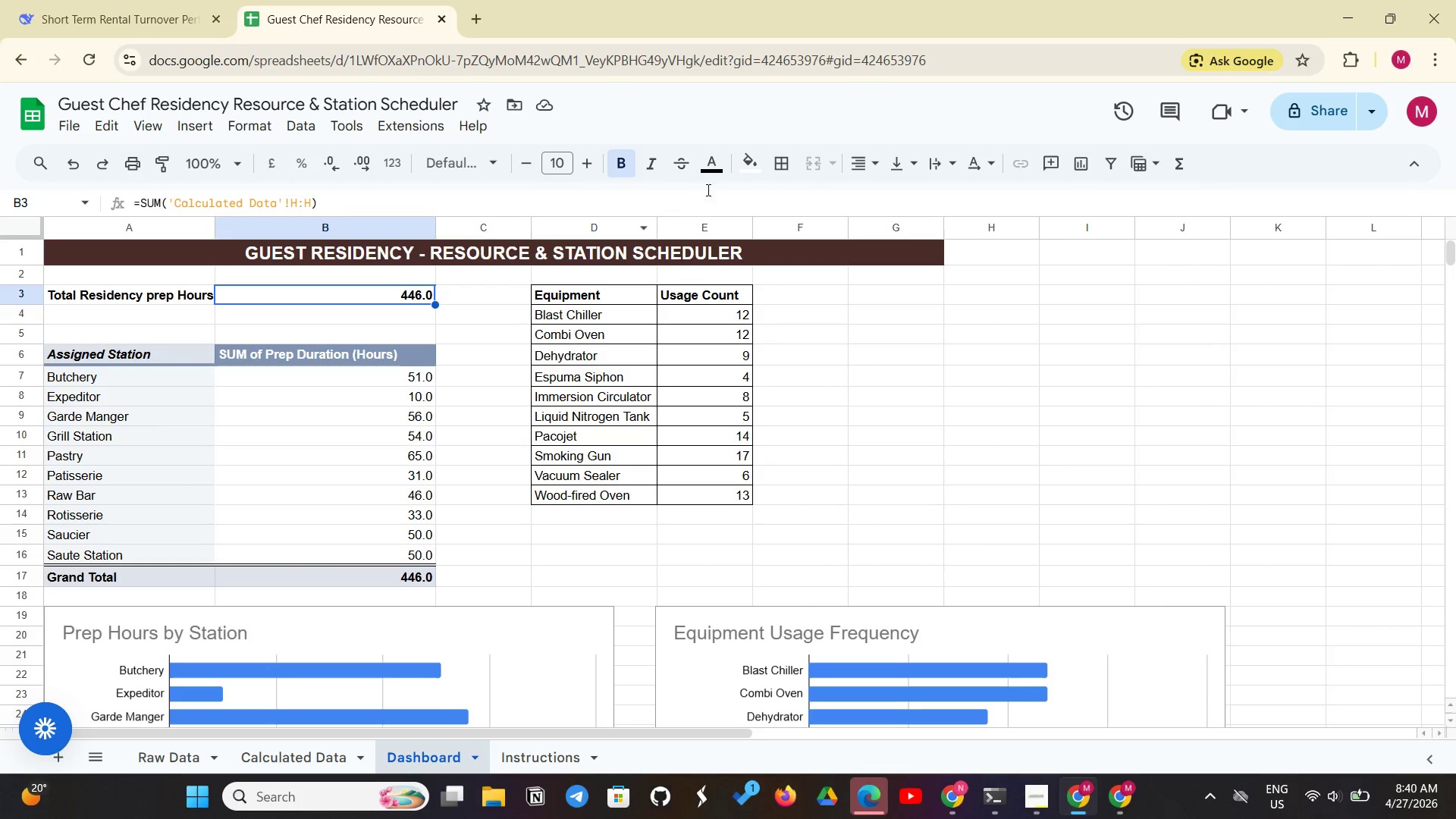 
wait(6.67)
 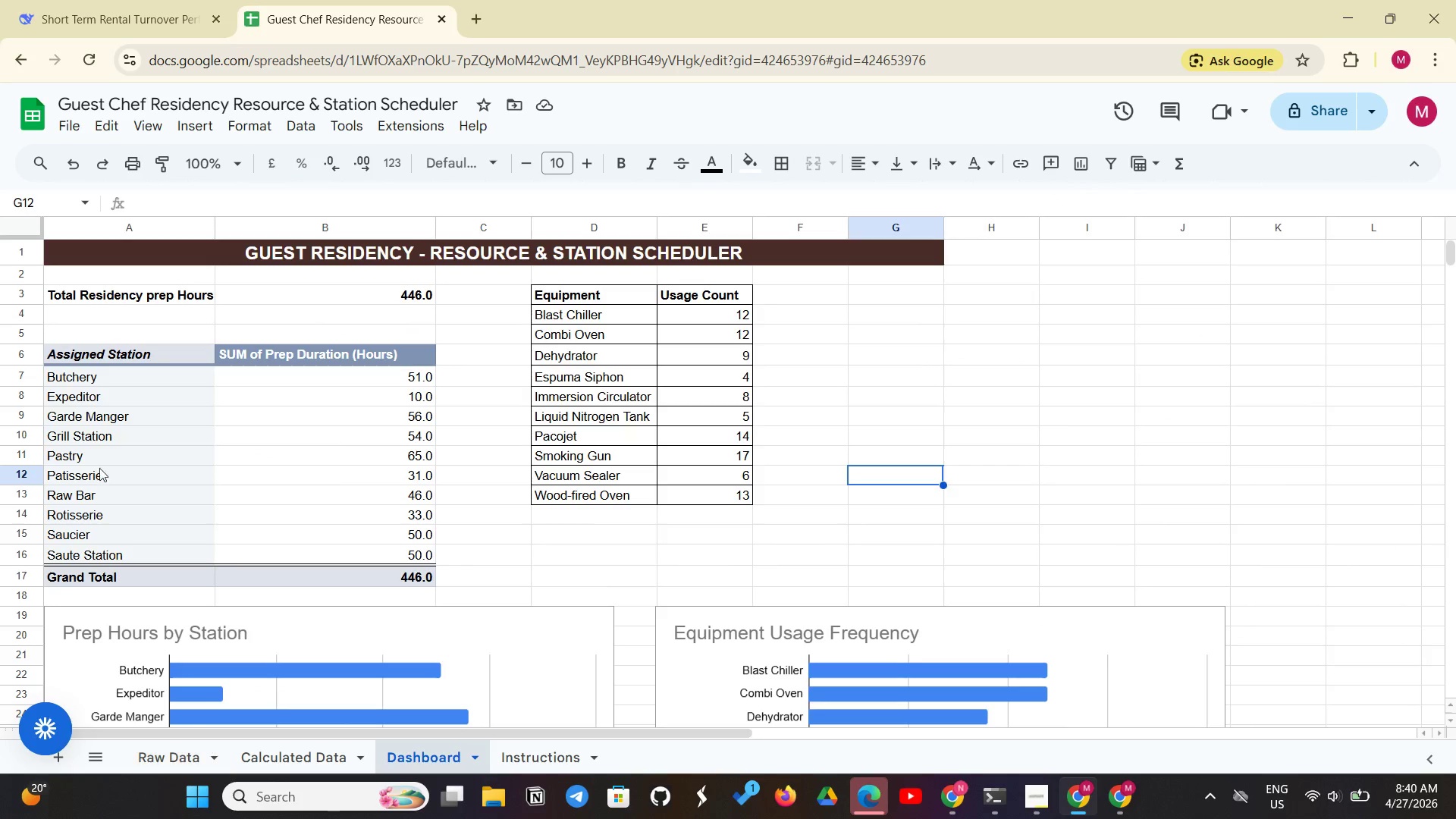 
double_click([595, 162])
 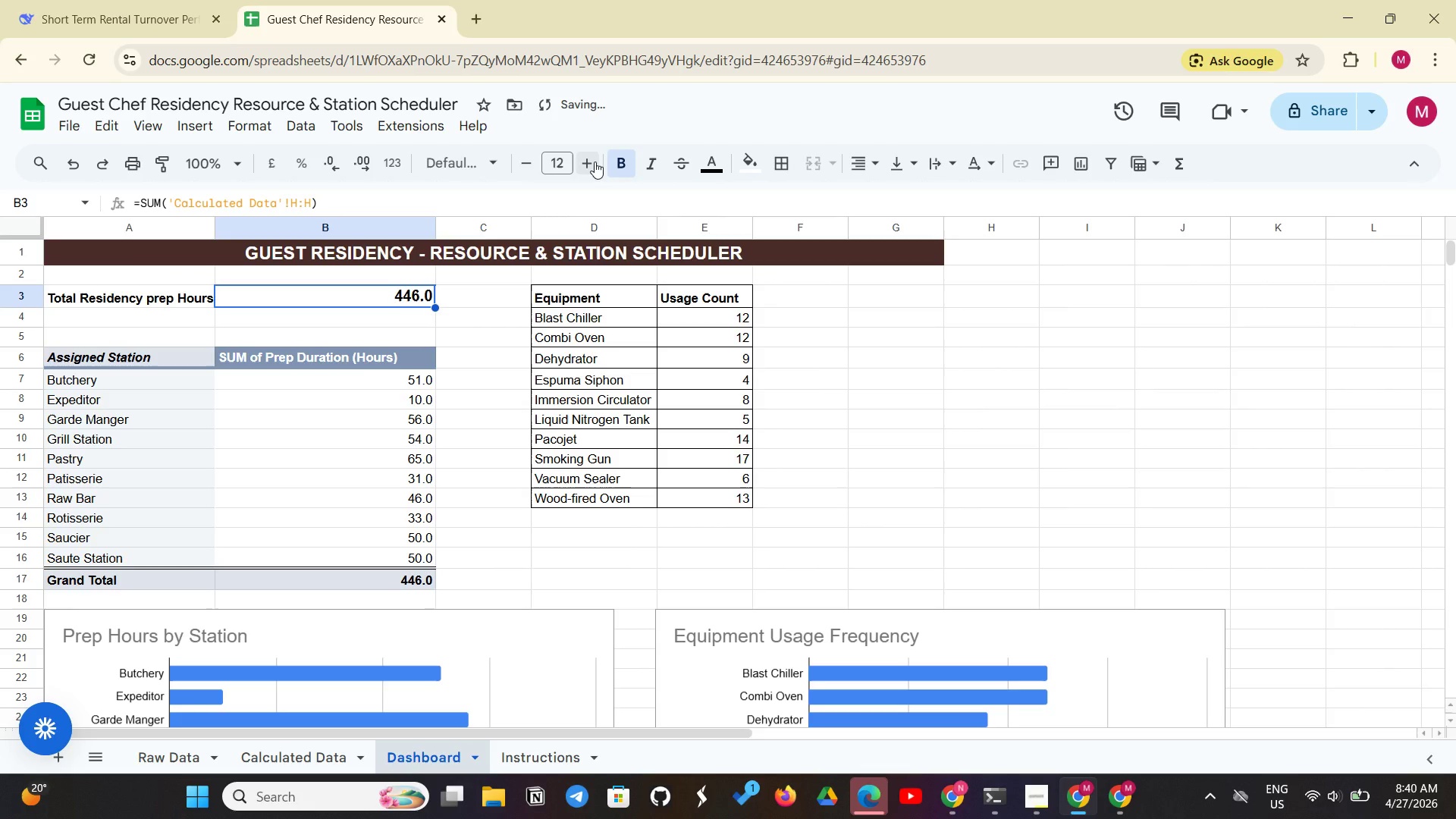 
left_click([595, 162])
 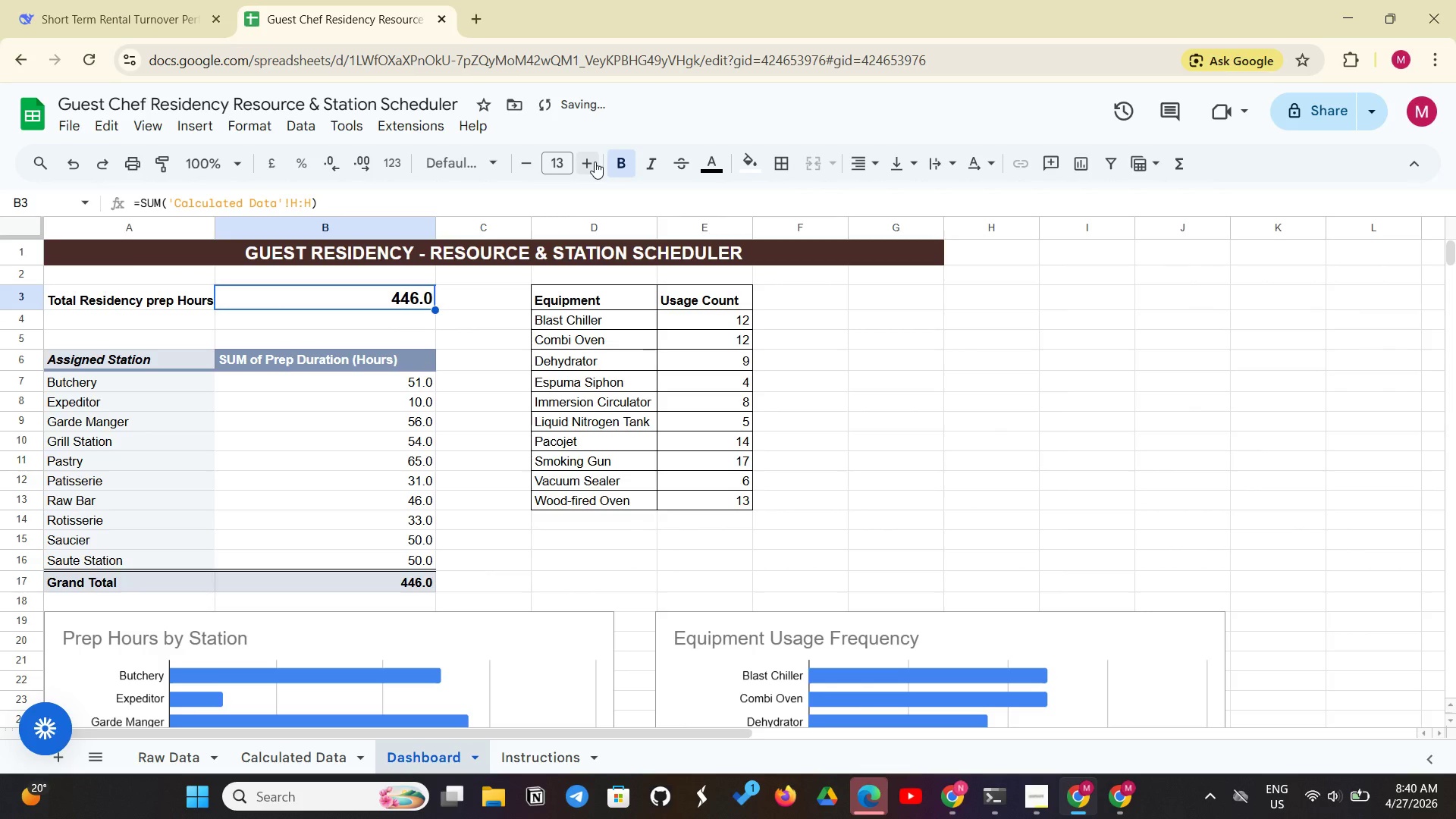 
left_click([595, 162])
 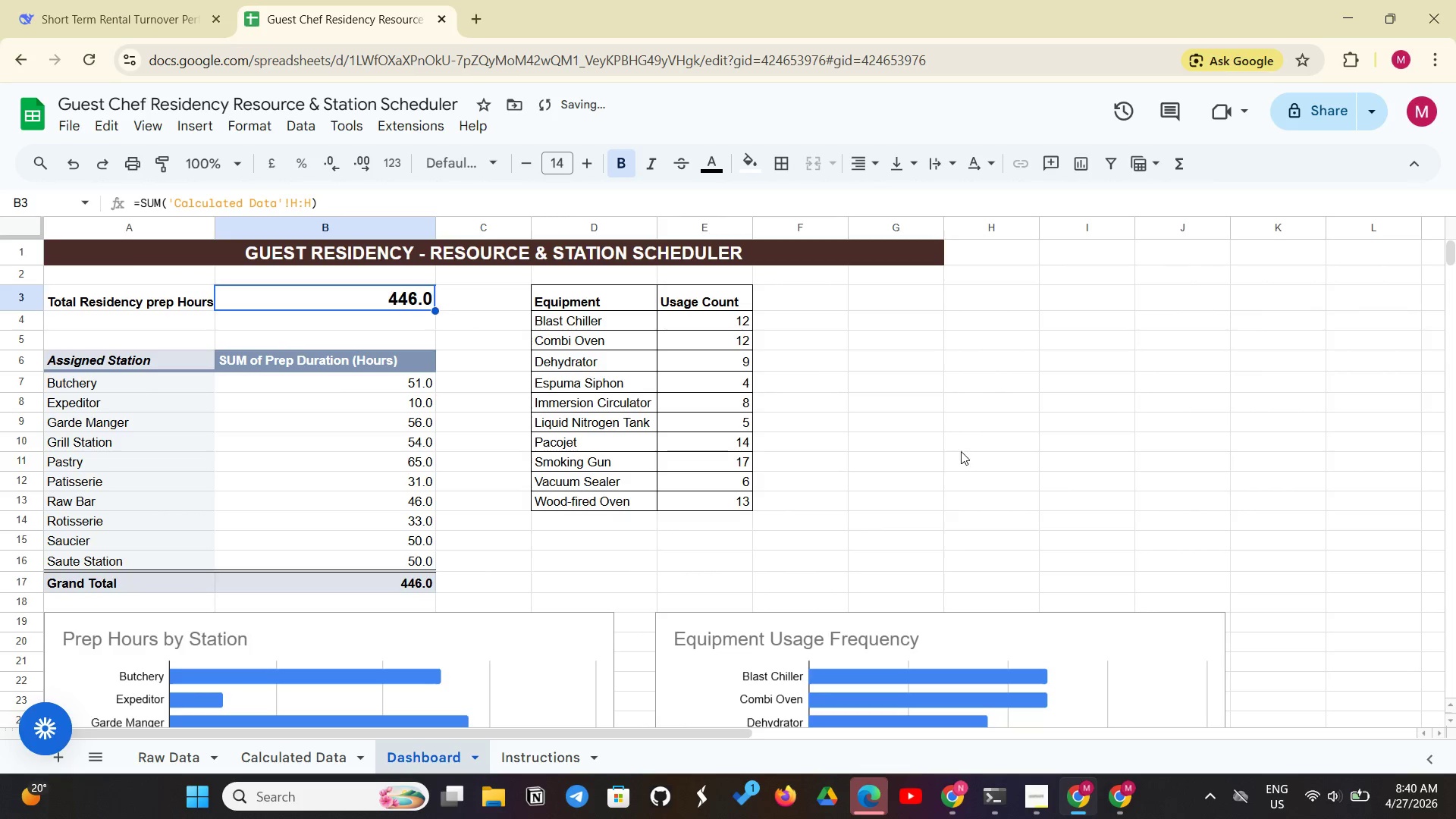 
left_click([968, 449])
 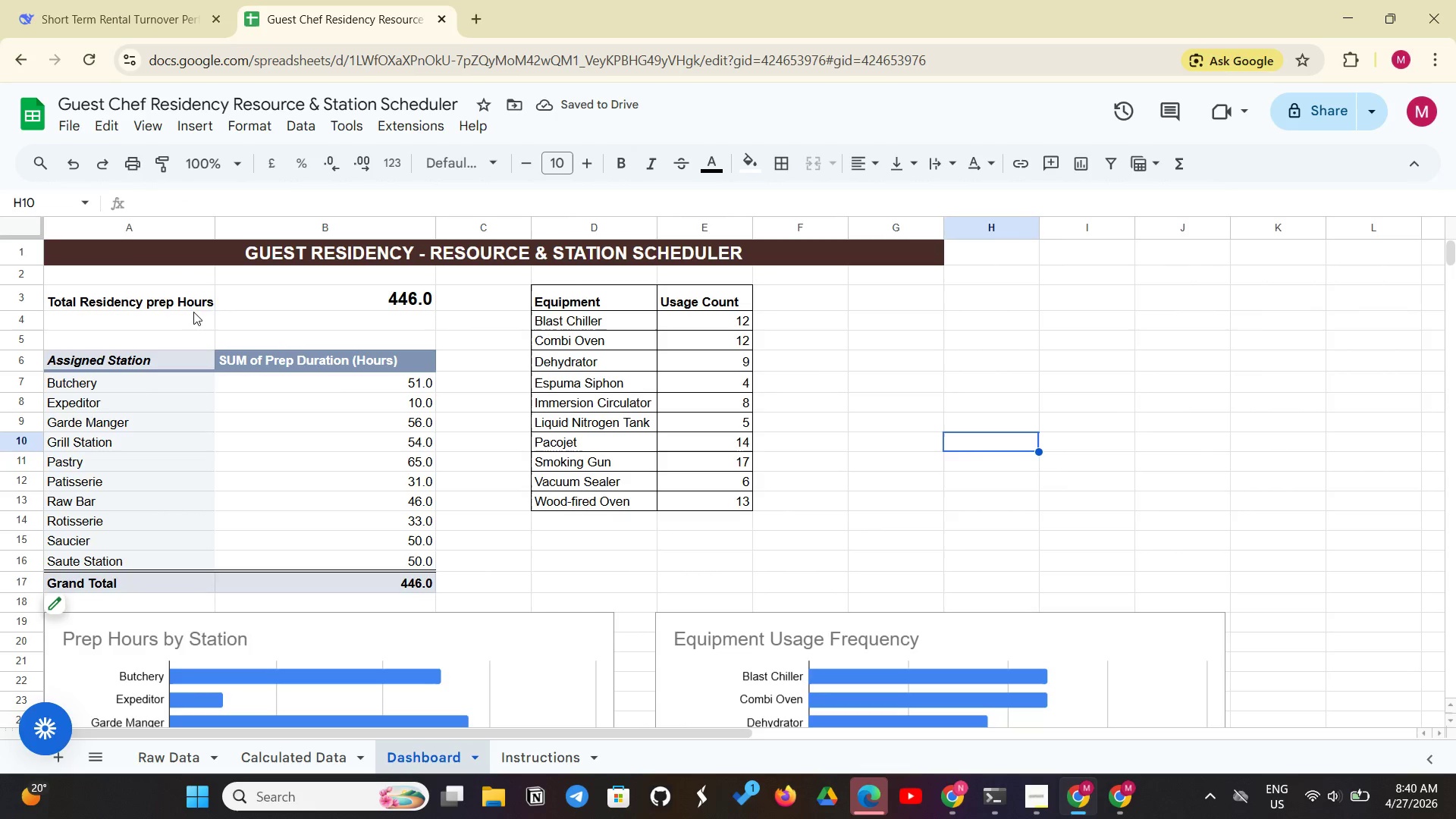 
left_click([199, 287])
 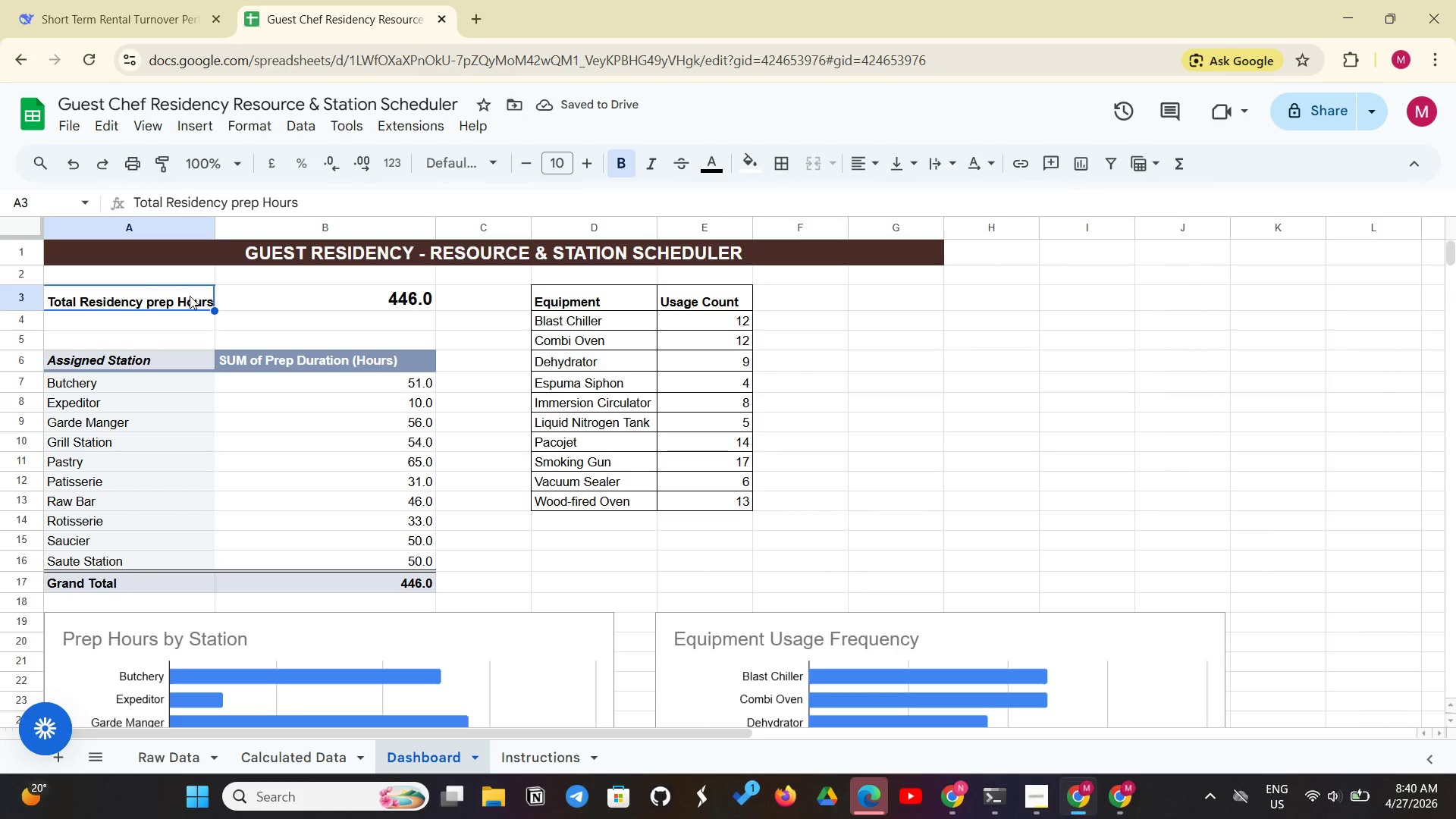 
left_click_drag(start_coordinate=[190, 296], to_coordinate=[250, 295])
 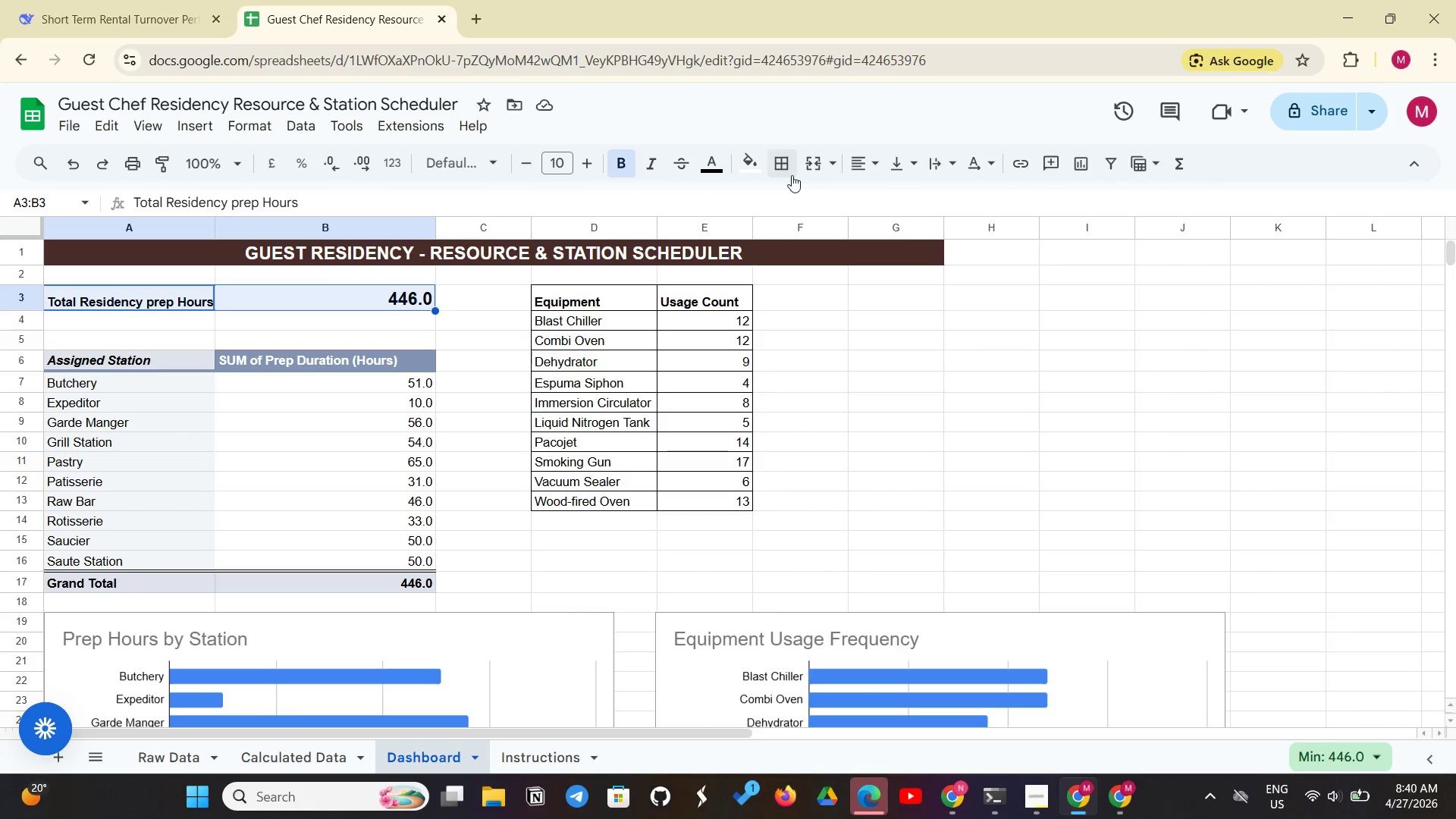 
left_click([784, 171])
 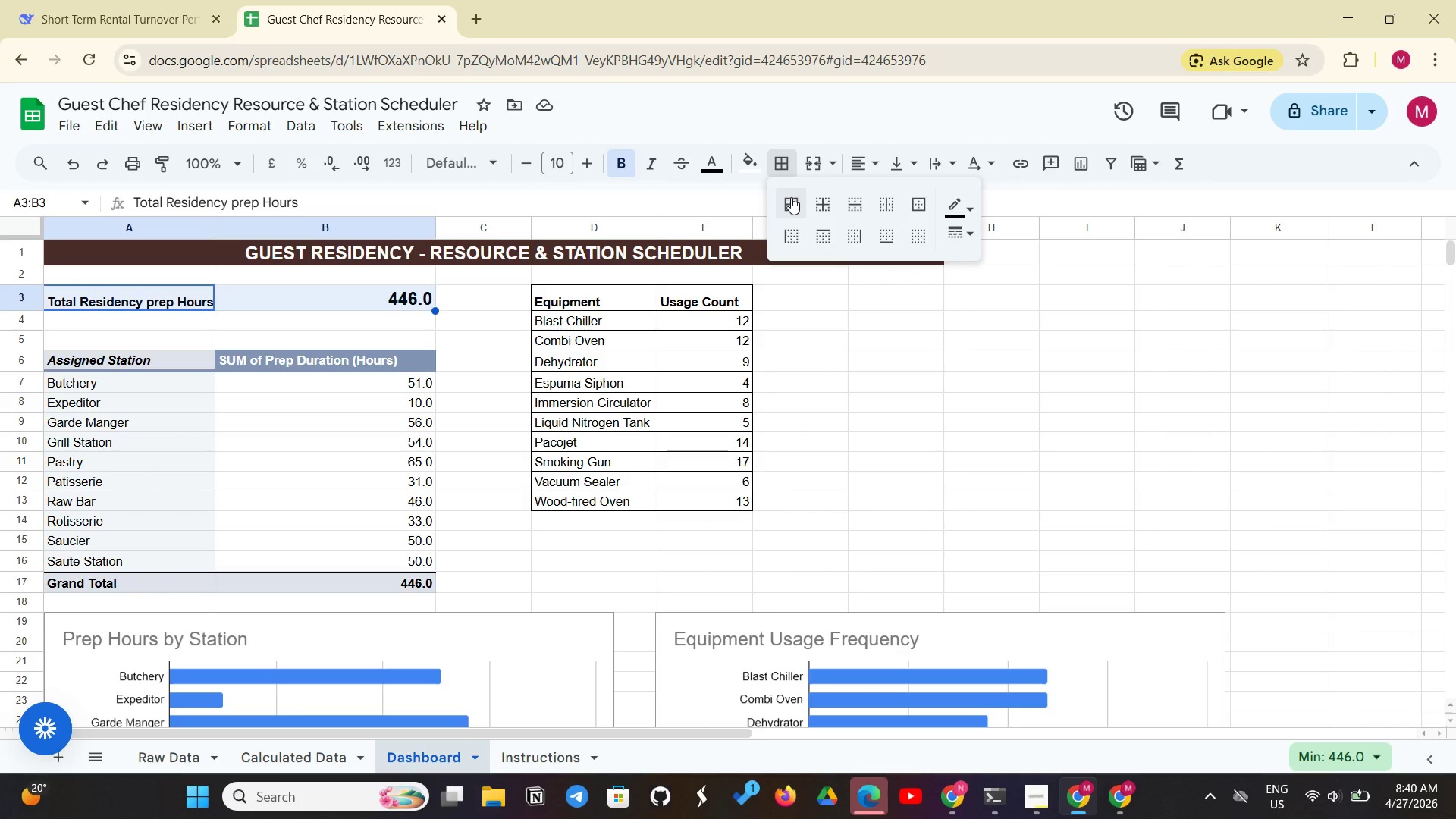 
left_click([791, 197])
 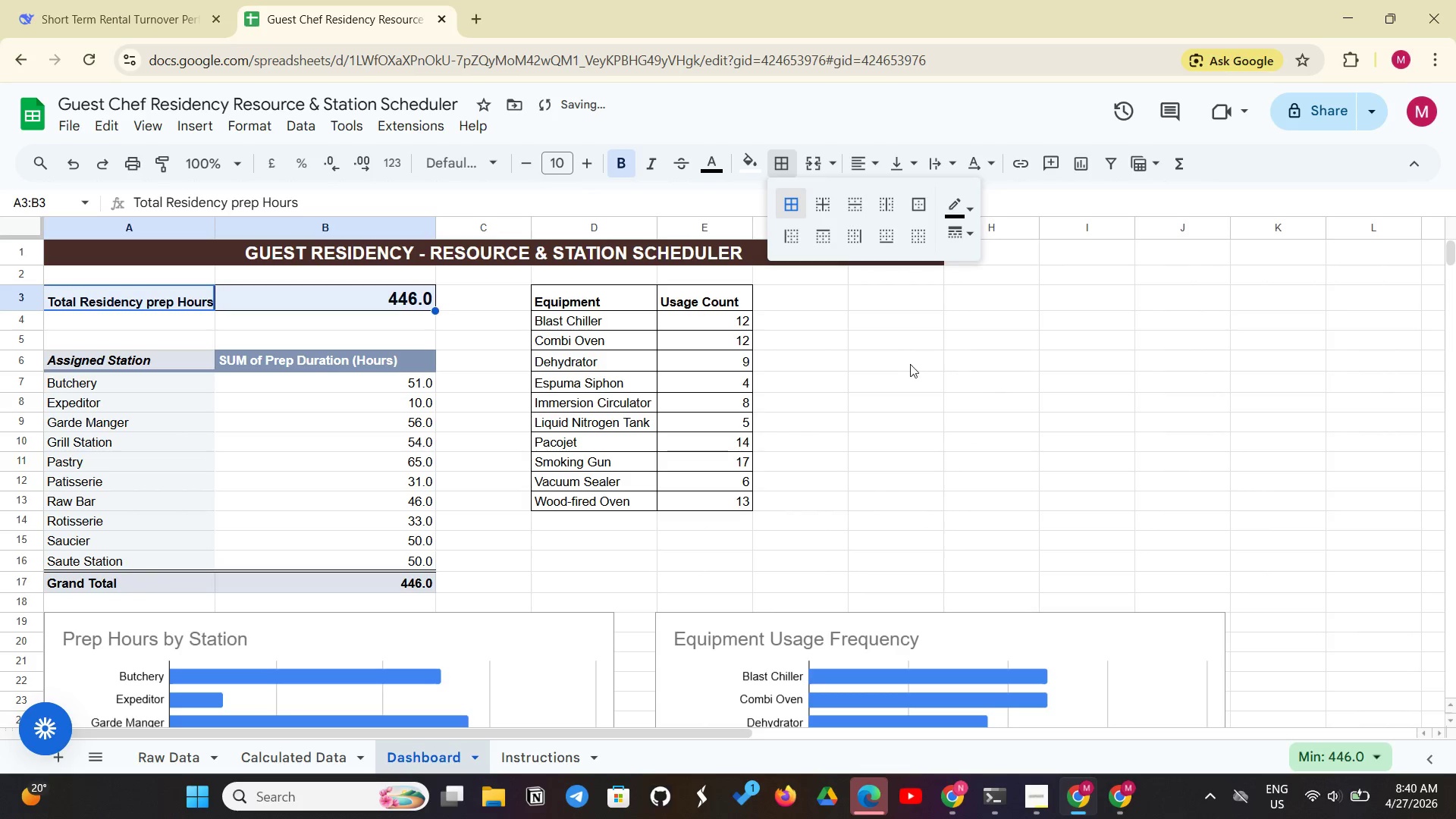 
left_click([915, 359])
 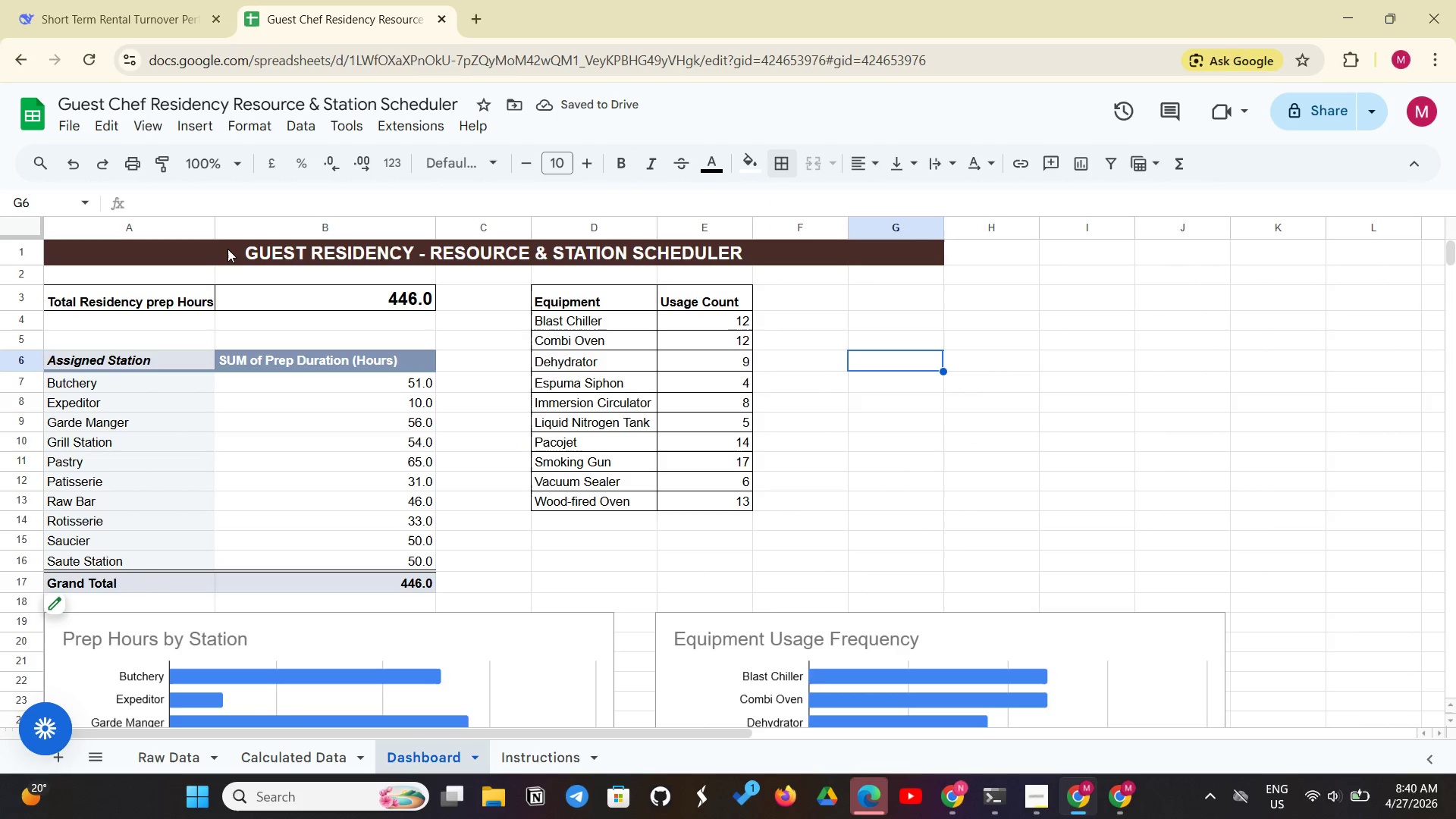 
left_click_drag(start_coordinate=[218, 224], to_coordinate=[224, 221])
 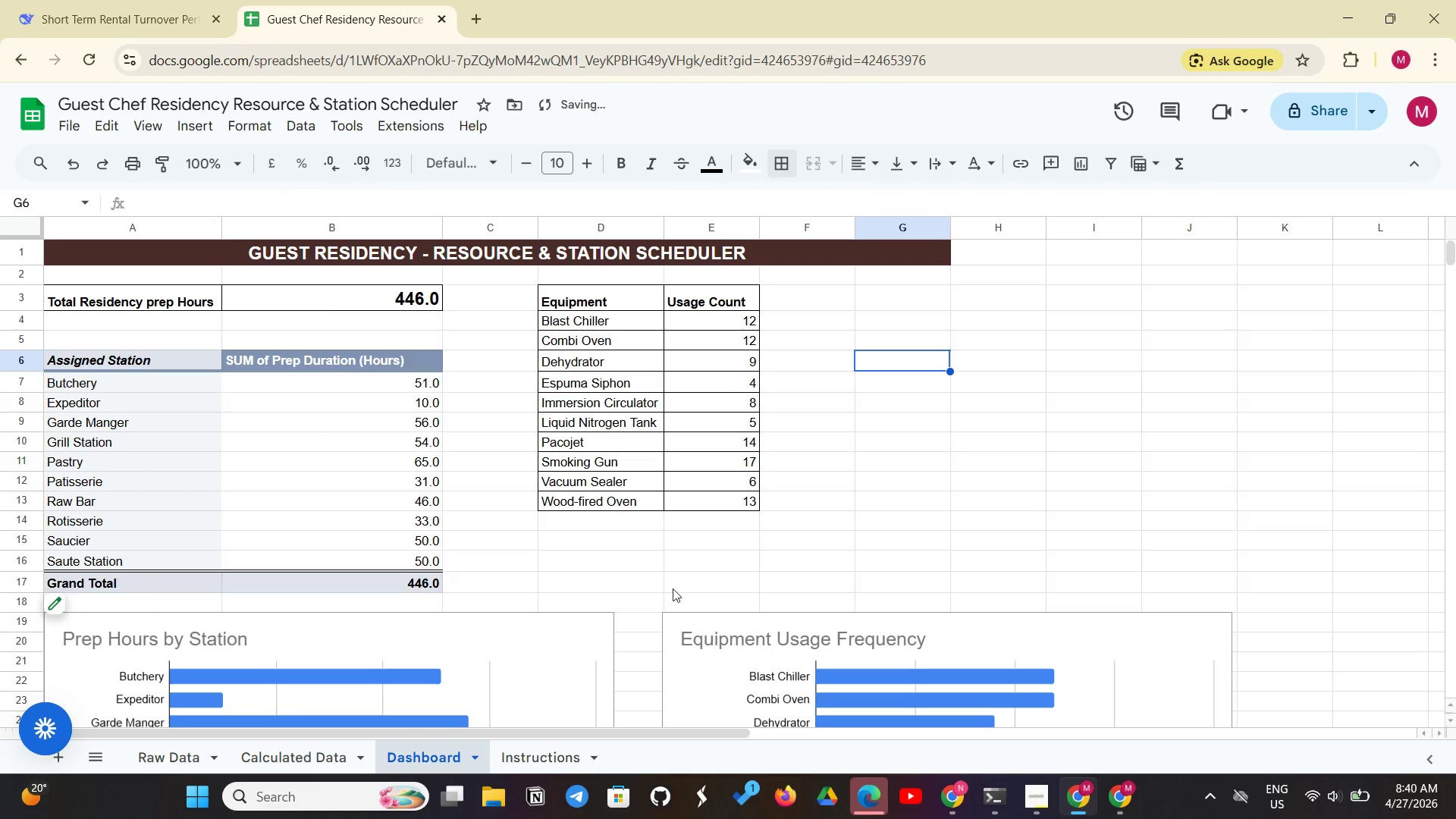 
scroll: coordinate [616, 612], scroll_direction: down, amount: 2.0
 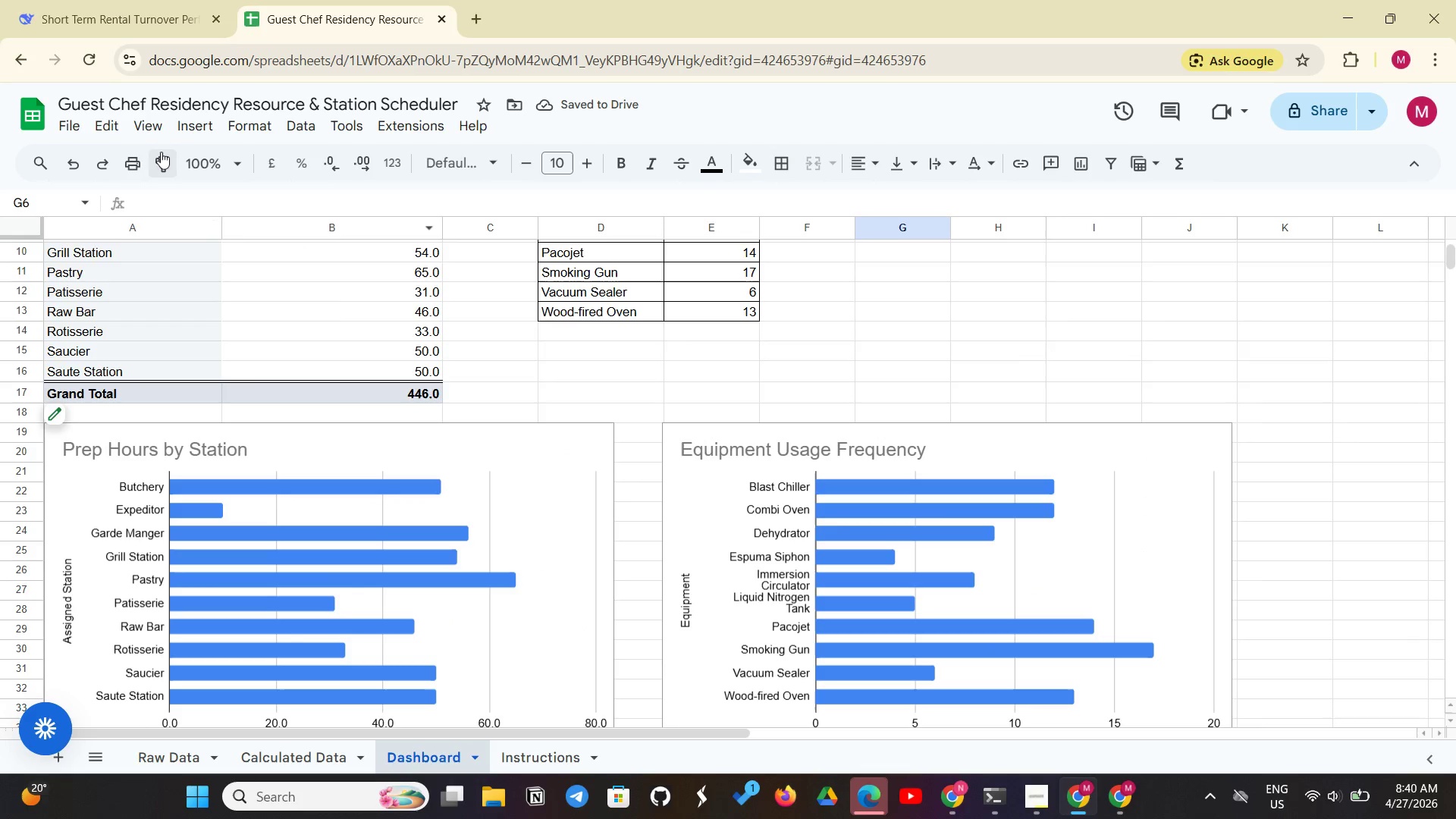 
left_click([158, 128])
 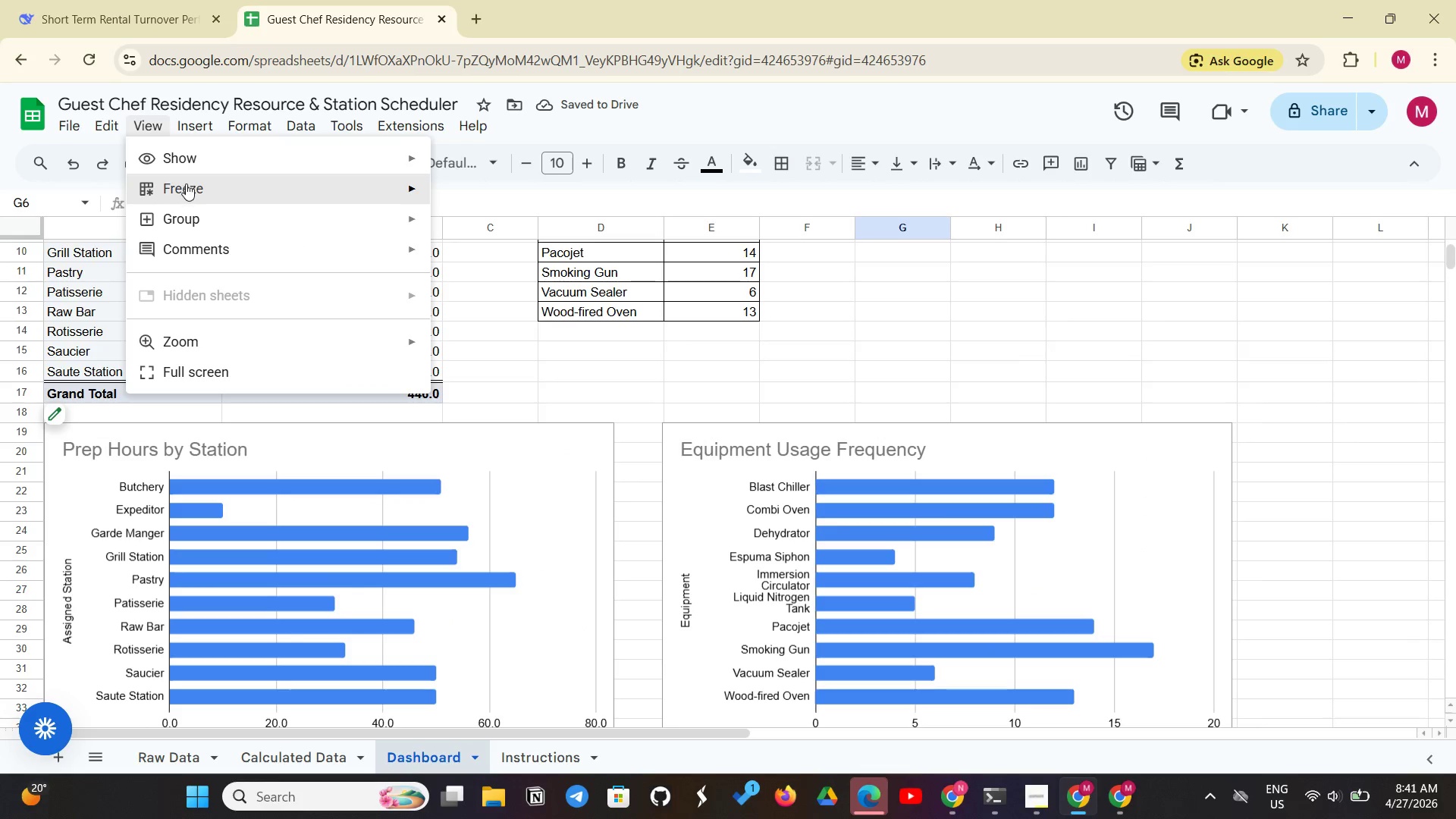 
left_click([186, 184])
 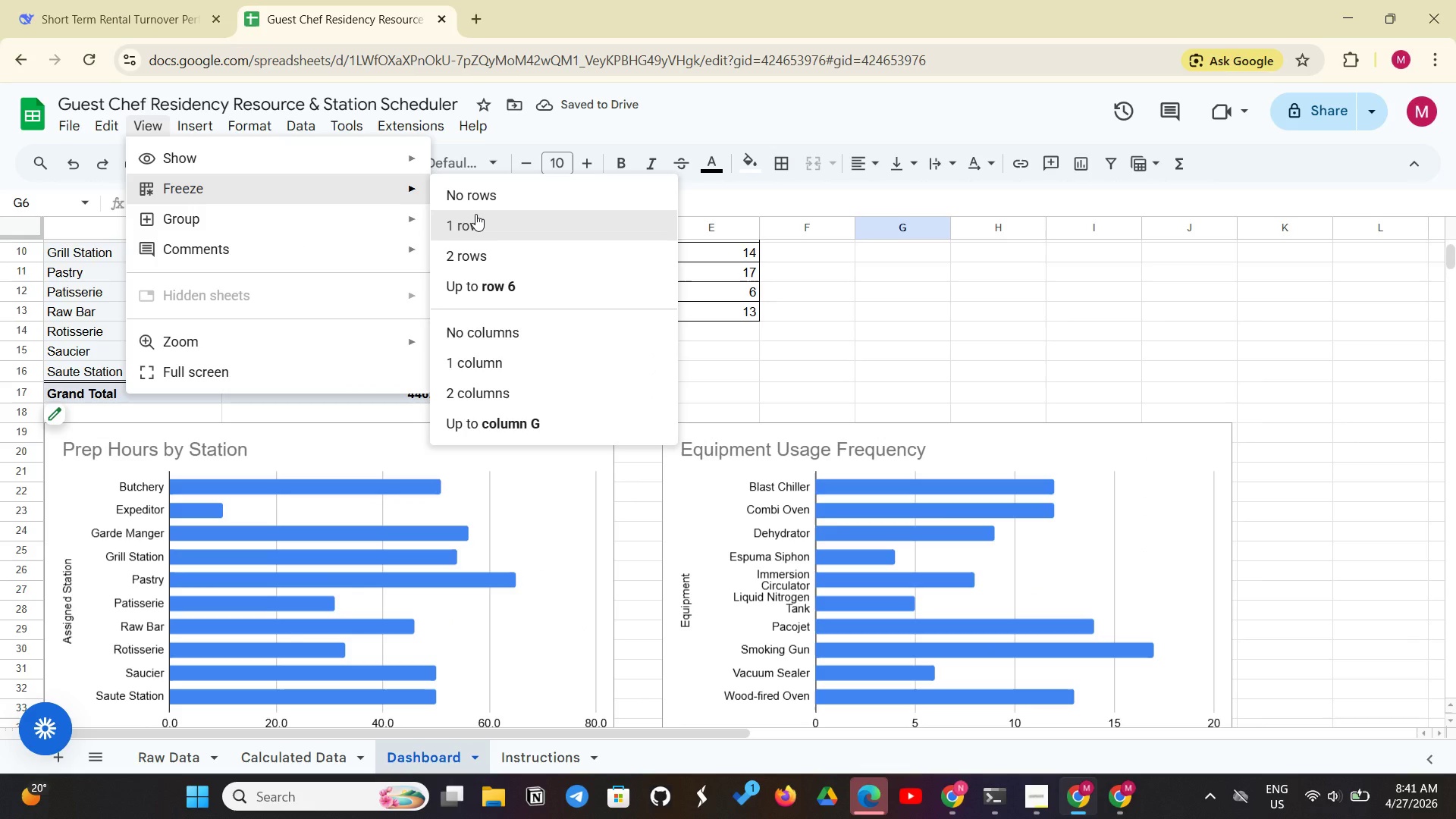 
left_click([475, 214])
 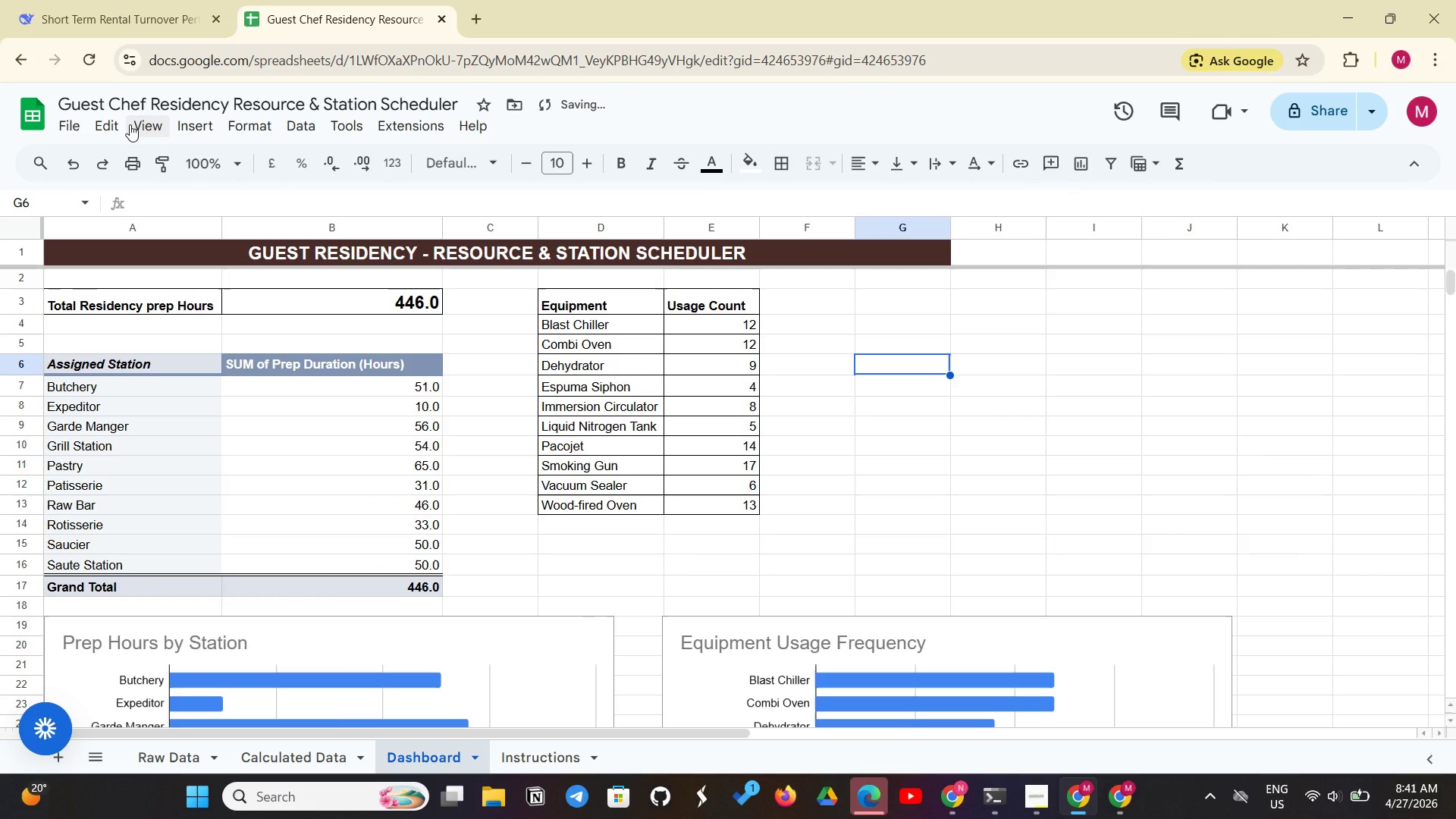 
left_click([130, 124])
 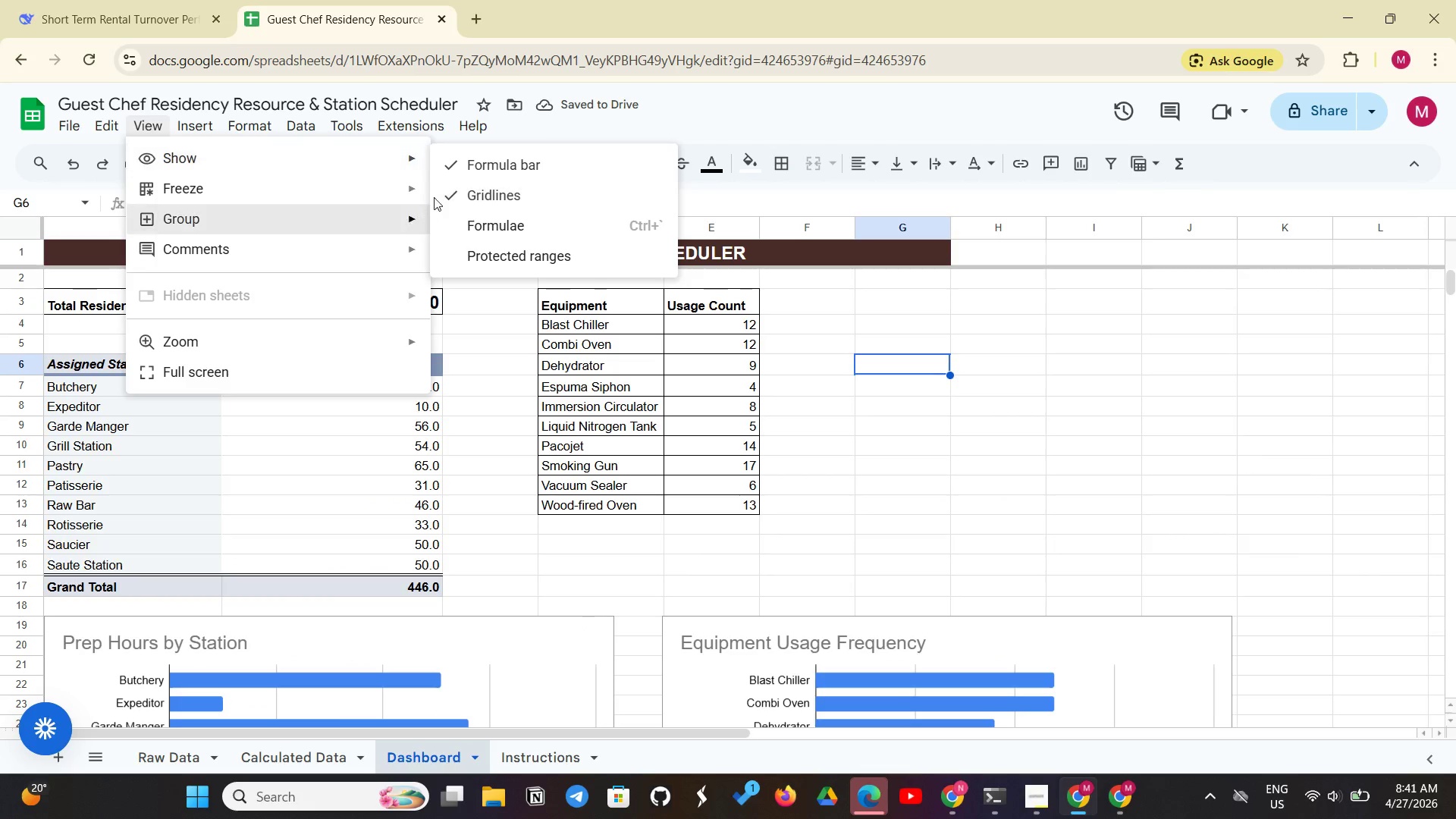 
left_click([456, 200])
 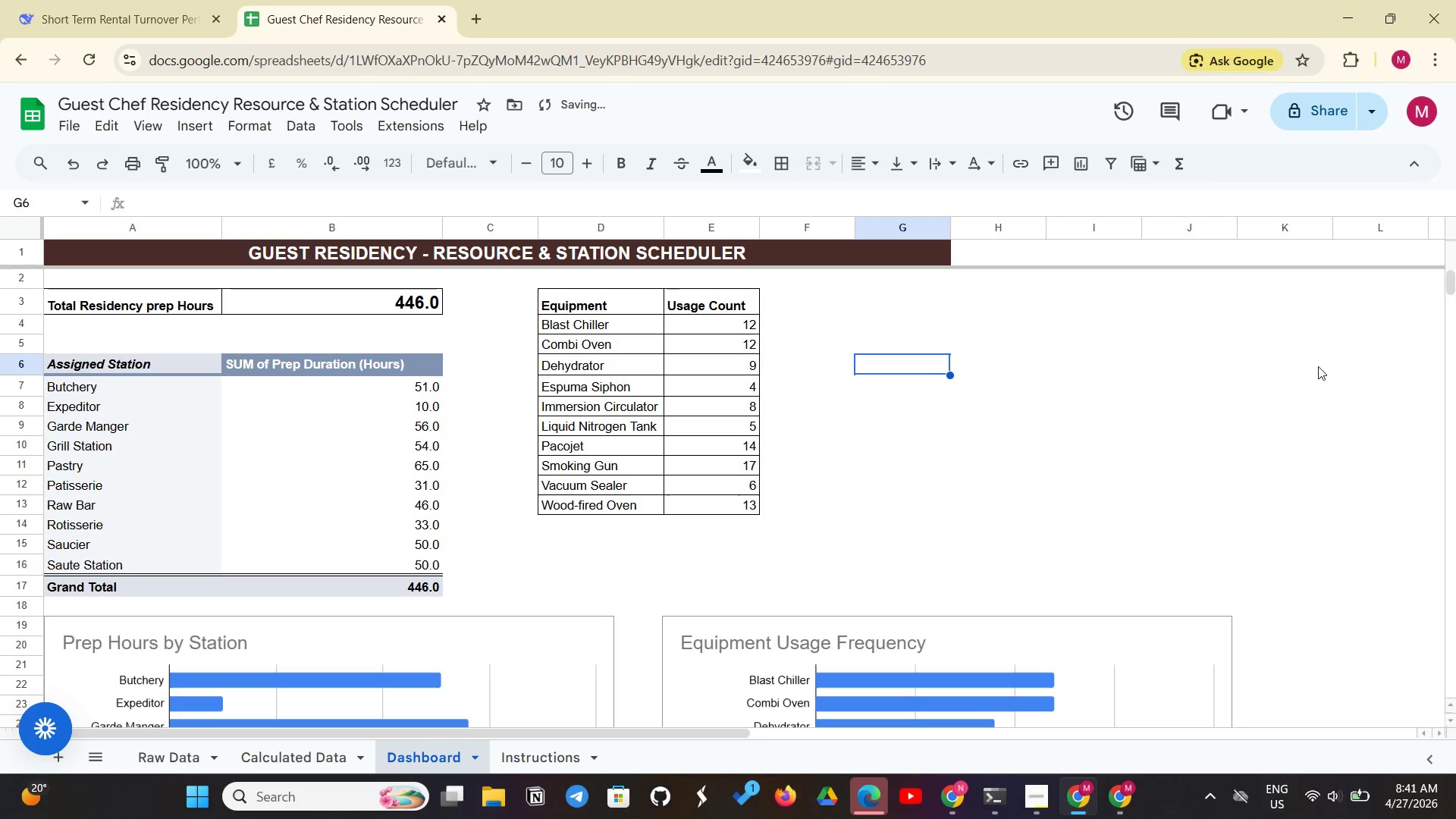 
scroll: coordinate [1424, 548], scroll_direction: down, amount: 5.0
 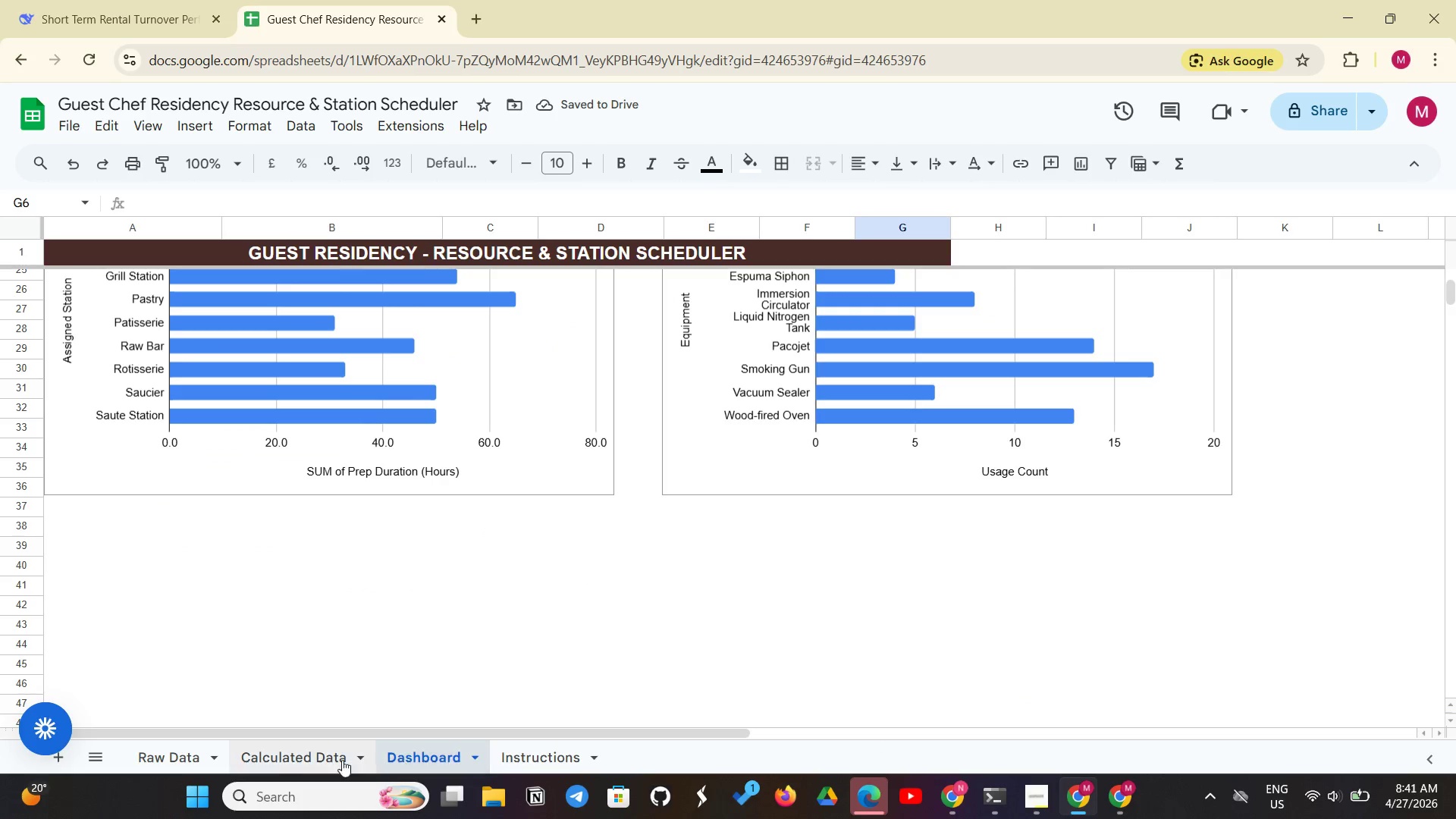 
left_click([293, 759])
 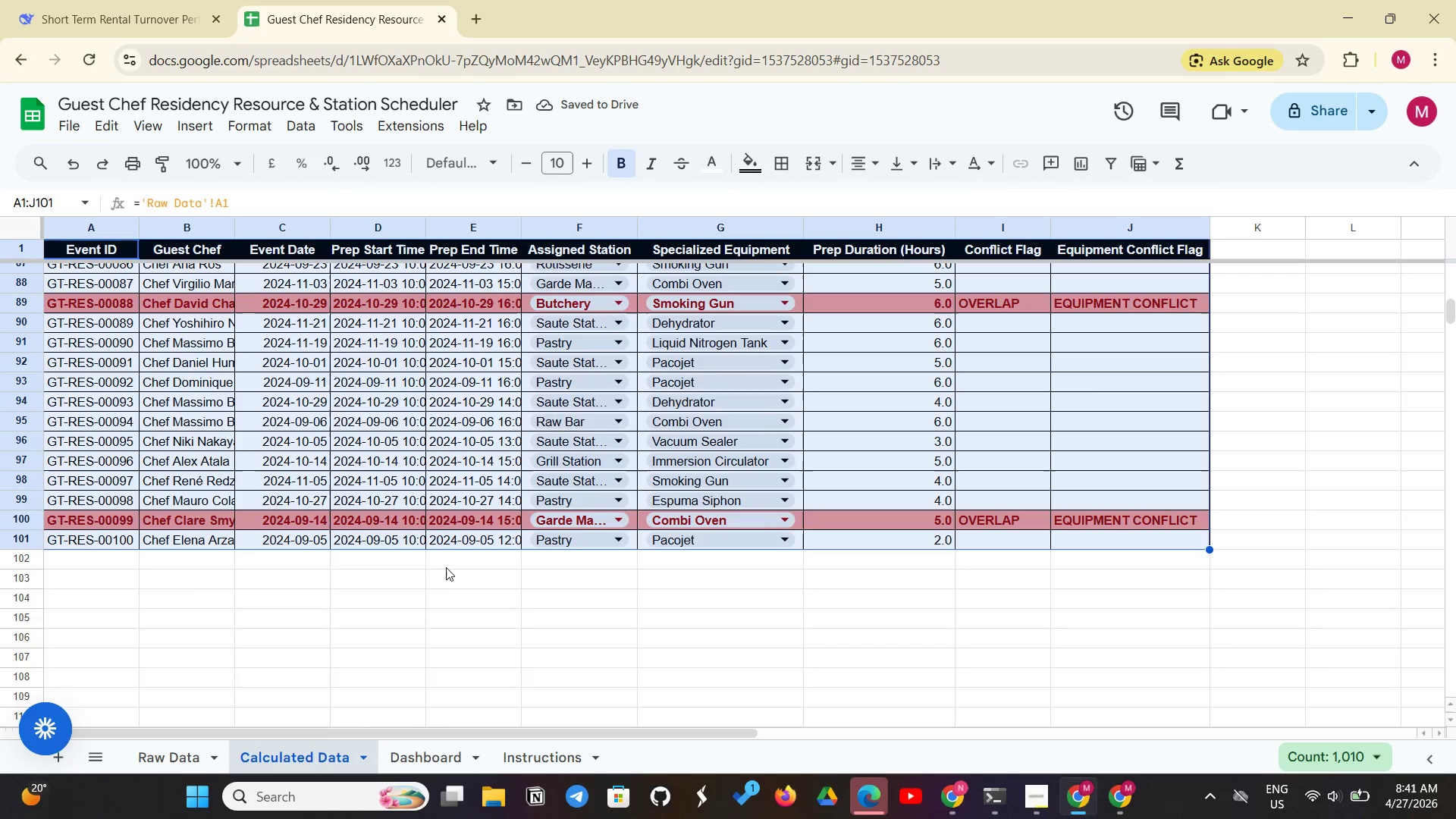 
scroll: coordinate [450, 567], scroll_direction: up, amount: 22.0
 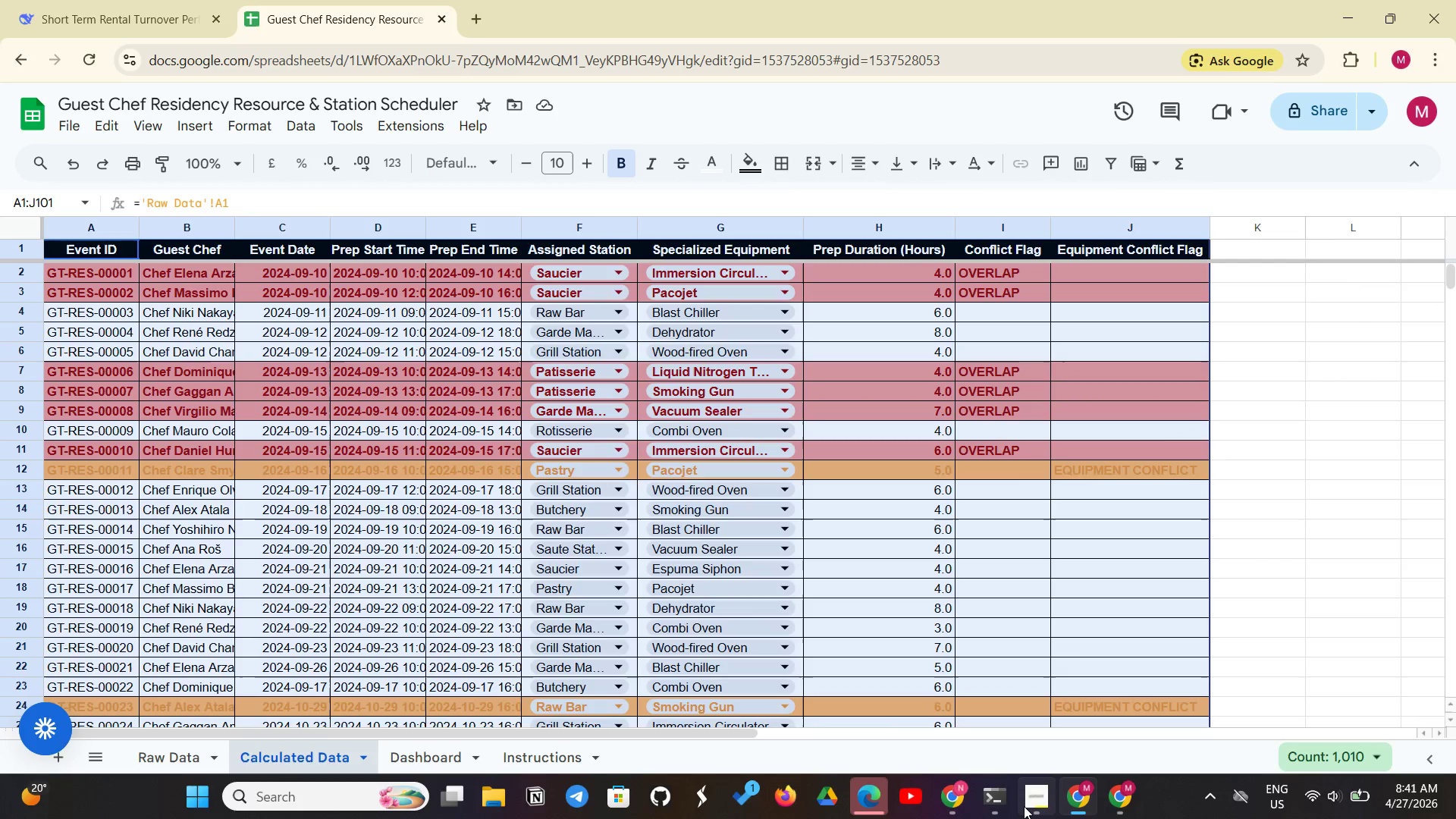 
left_click([1024, 806])